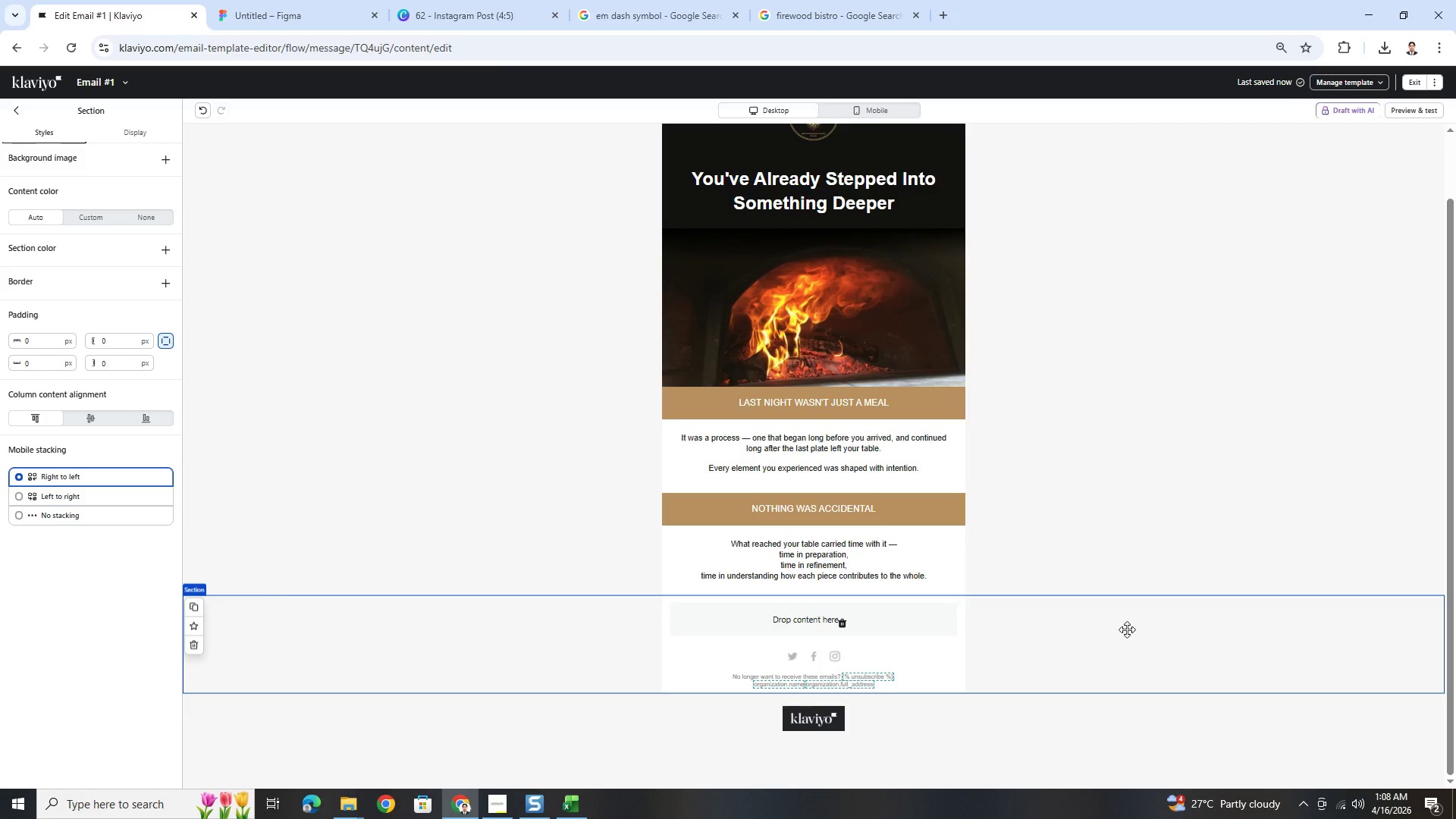 
left_click([924, 563])
 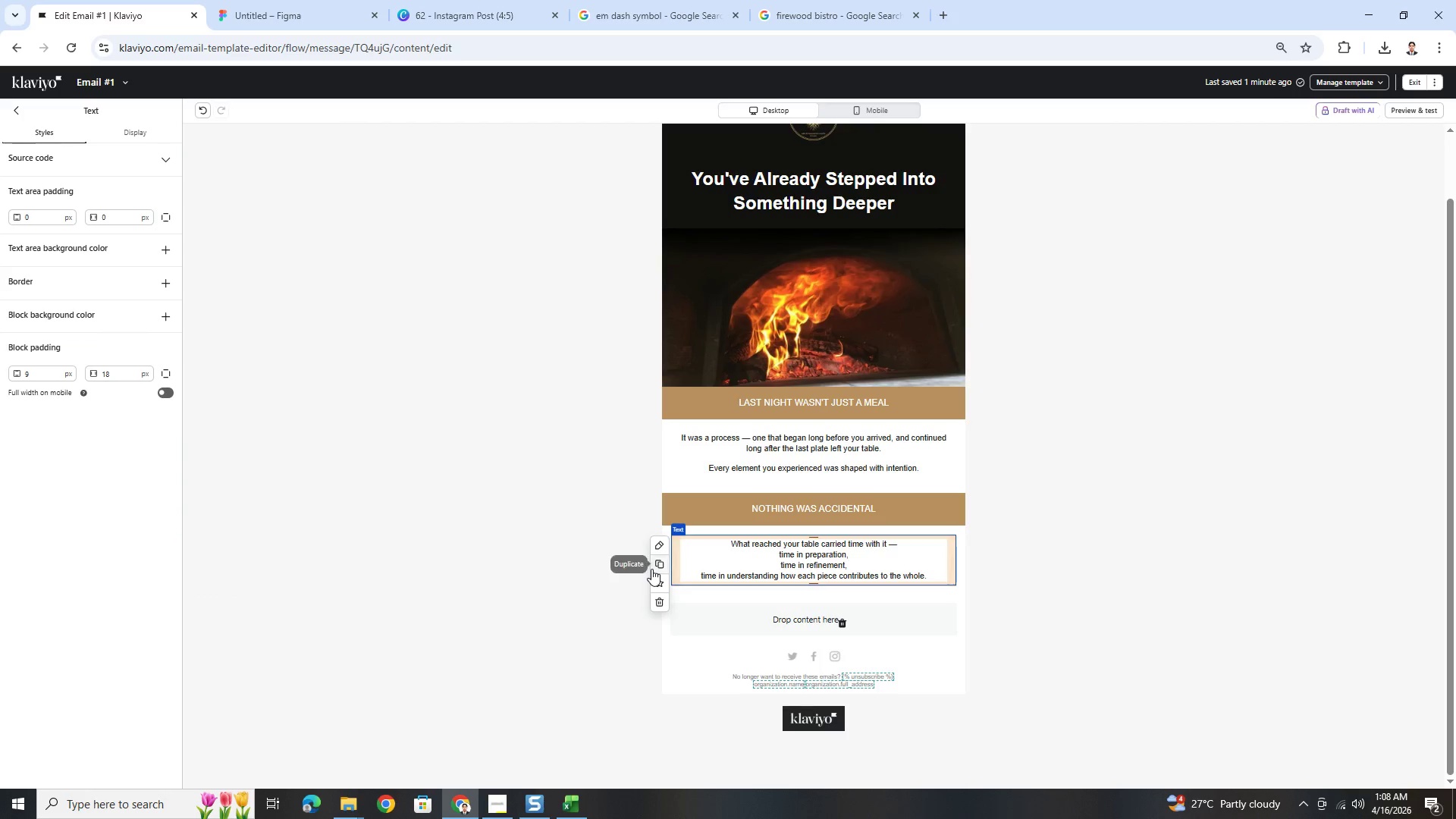 
left_click([657, 563])
 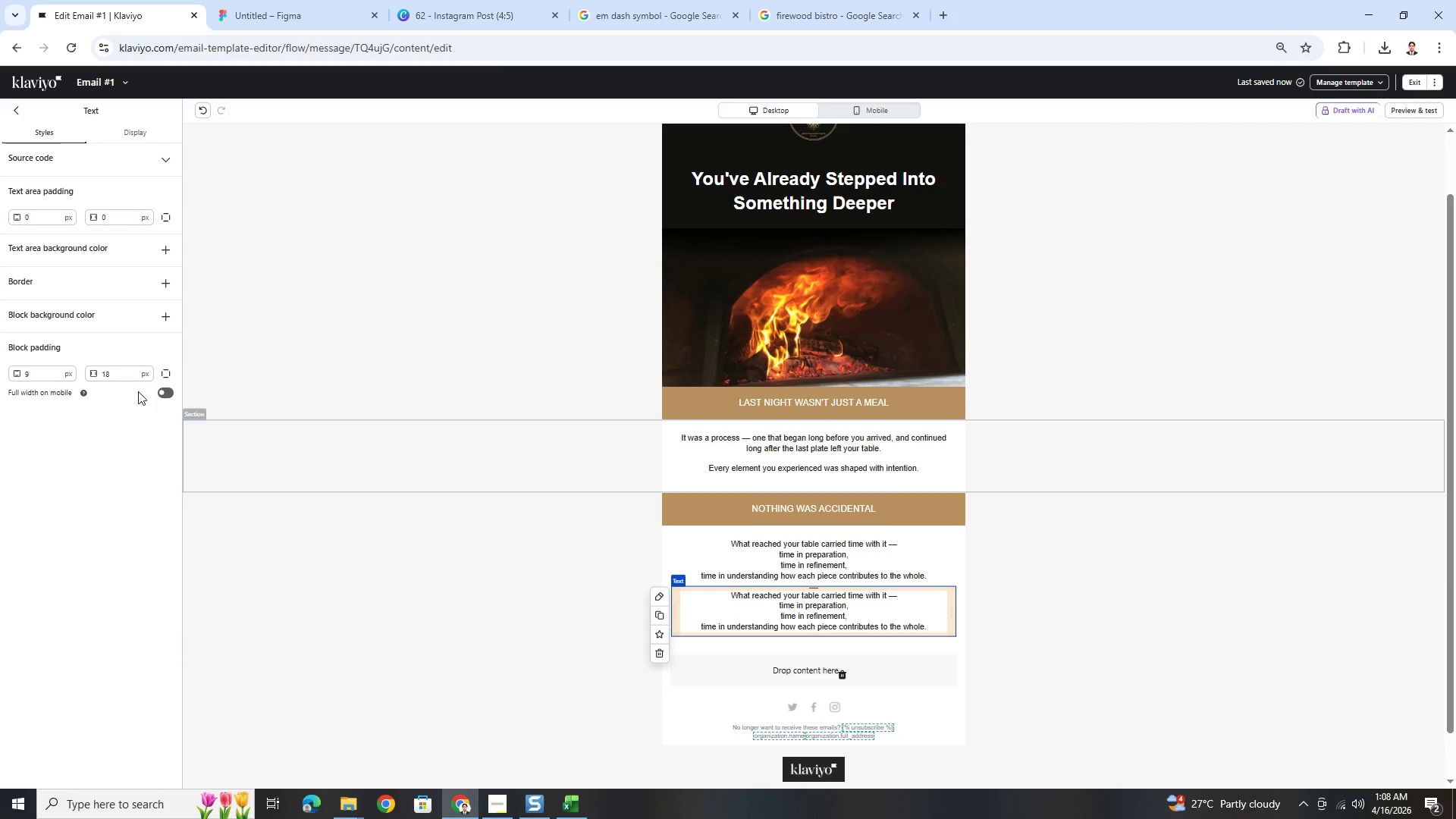 
left_click([17, 114])
 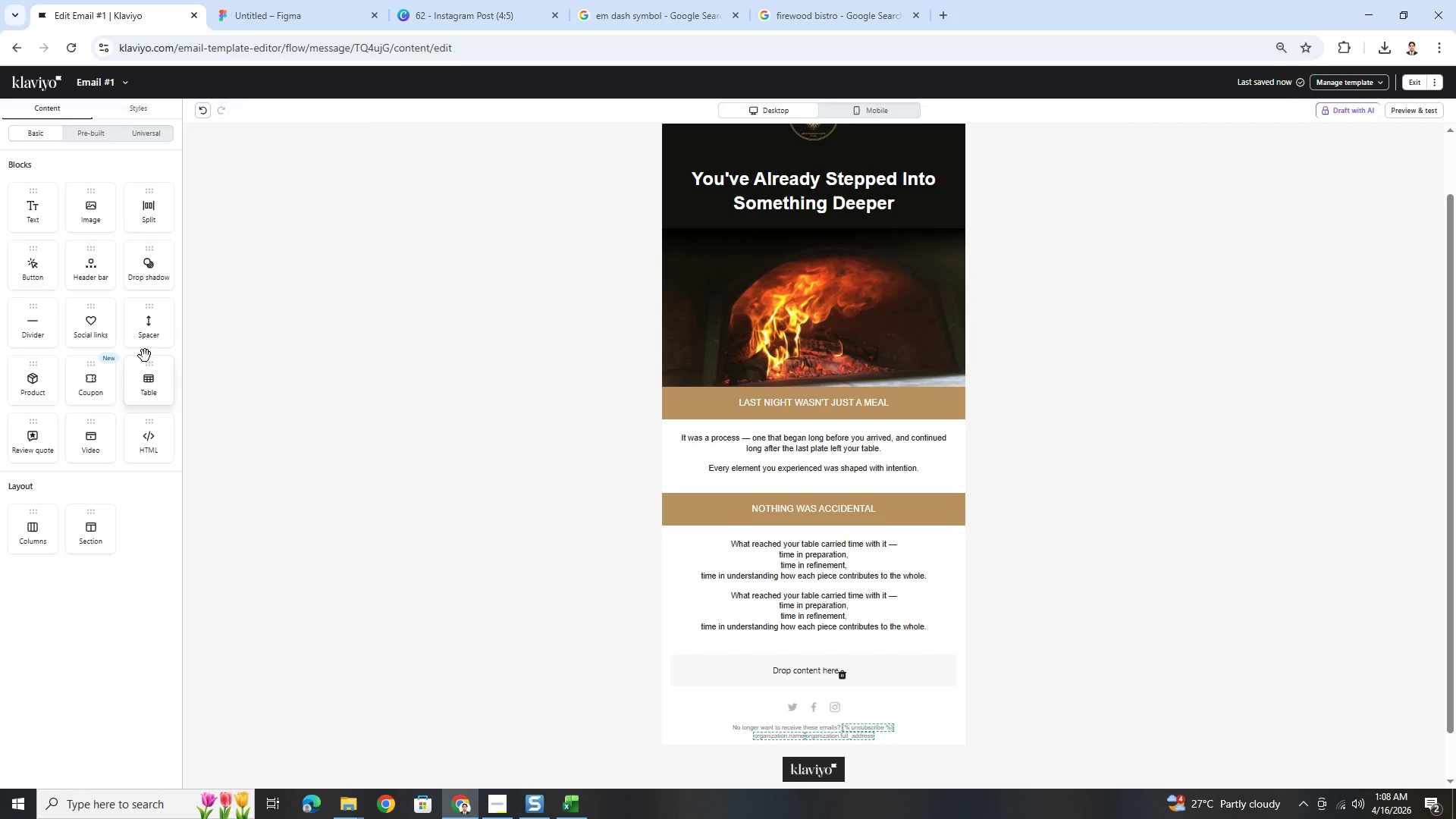 
left_click_drag(start_coordinate=[149, 337], to_coordinate=[790, 600])
 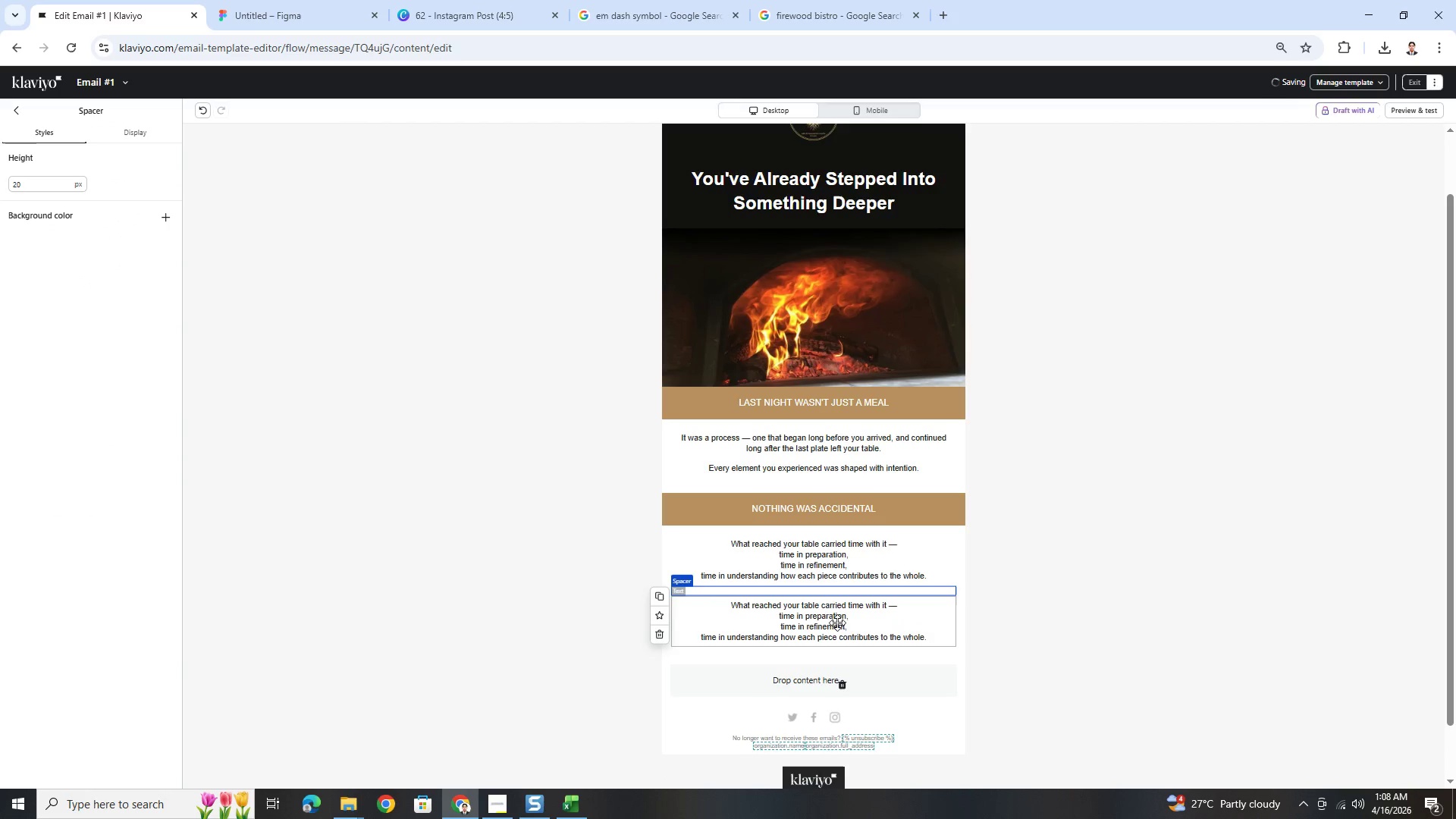 
double_click([834, 620])
 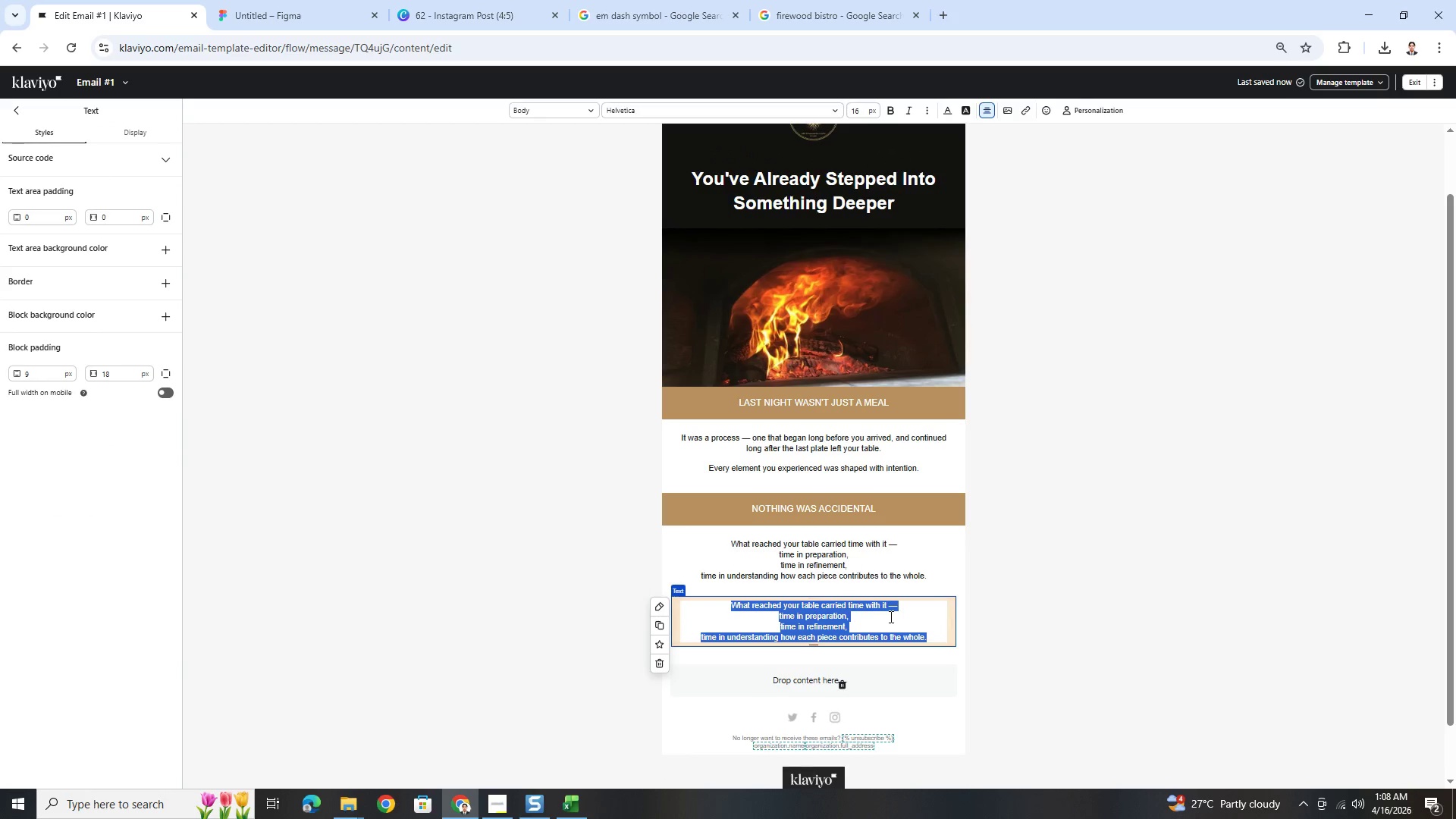 
type(And thats')
key(Backspace)
key(Backspace)
type(';)
key(Backspace)
type(s what makes it different.)
 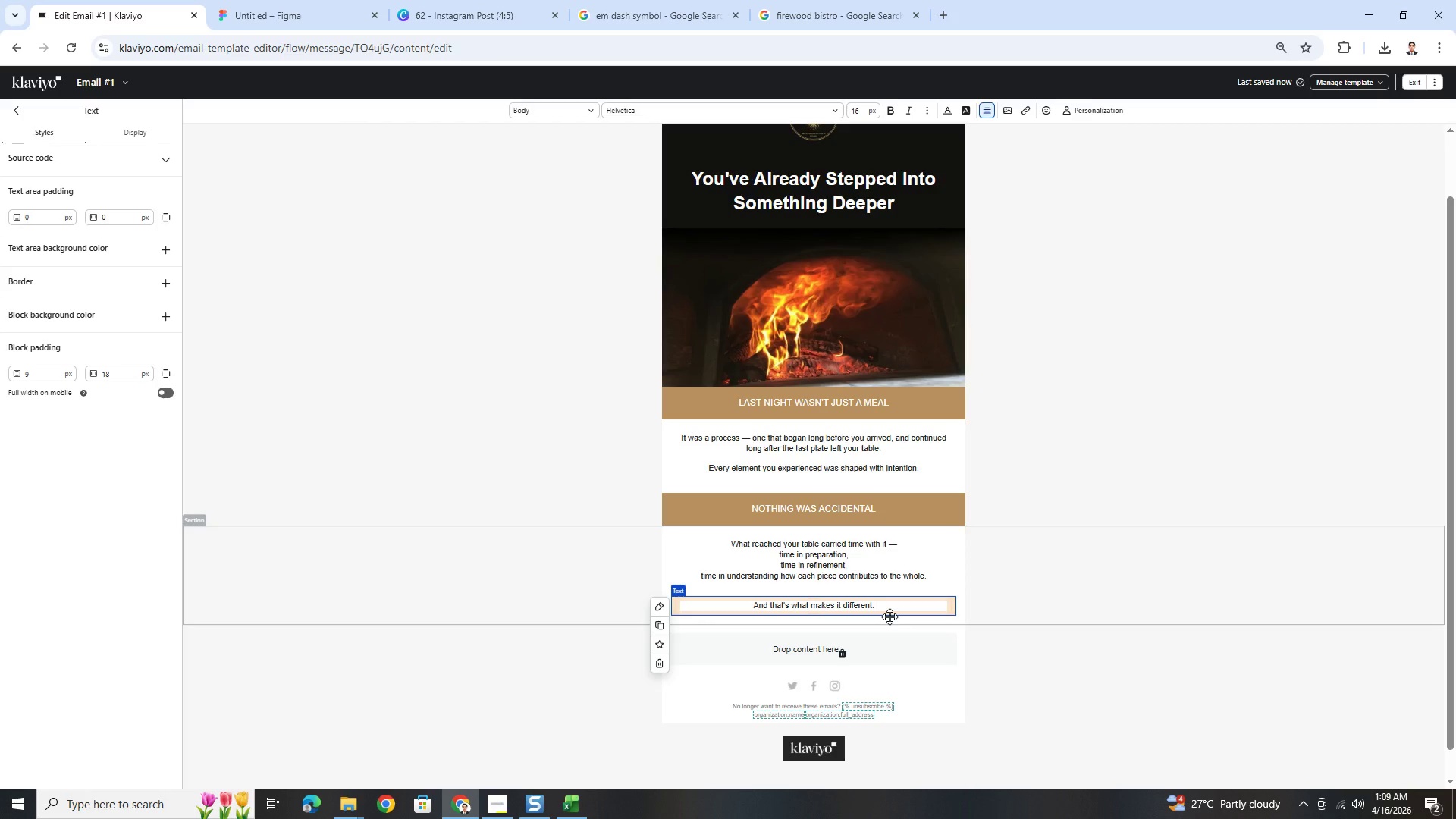 
wait(6.16)
 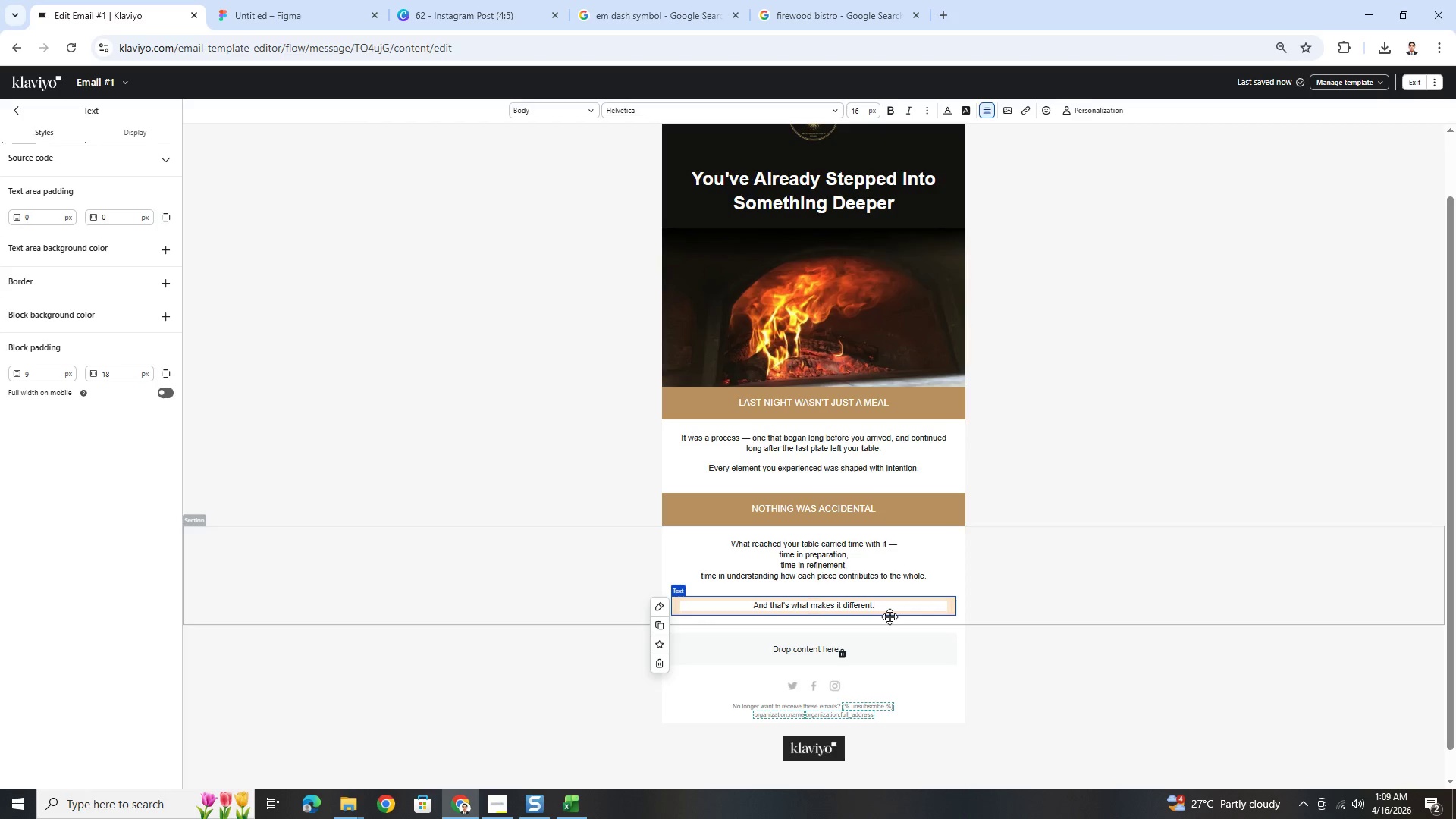 
type( Not something,)
key(Backspace)
type( esigned to)
 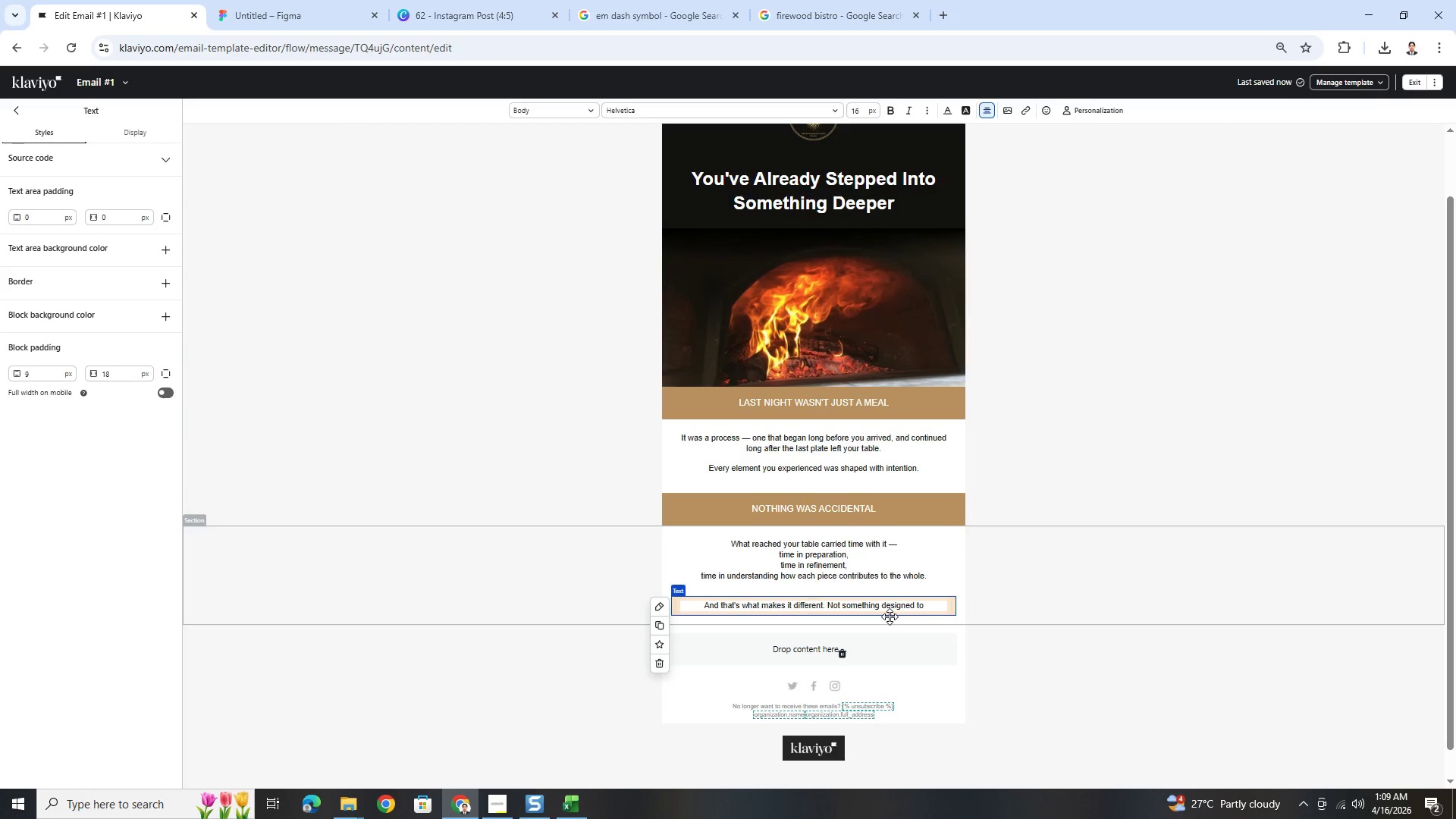 
type( impress quickly)
 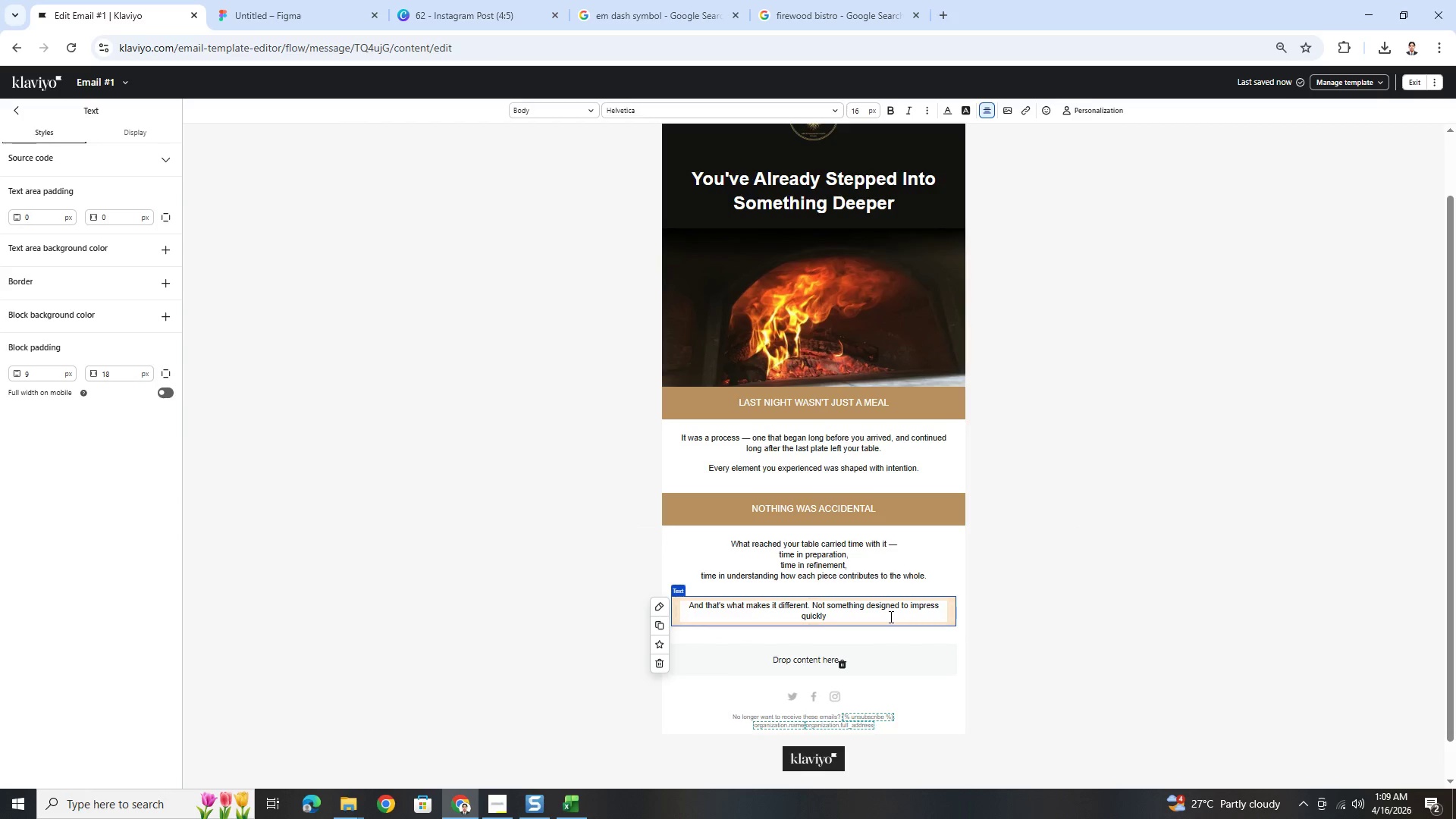 
key(Control+V)
 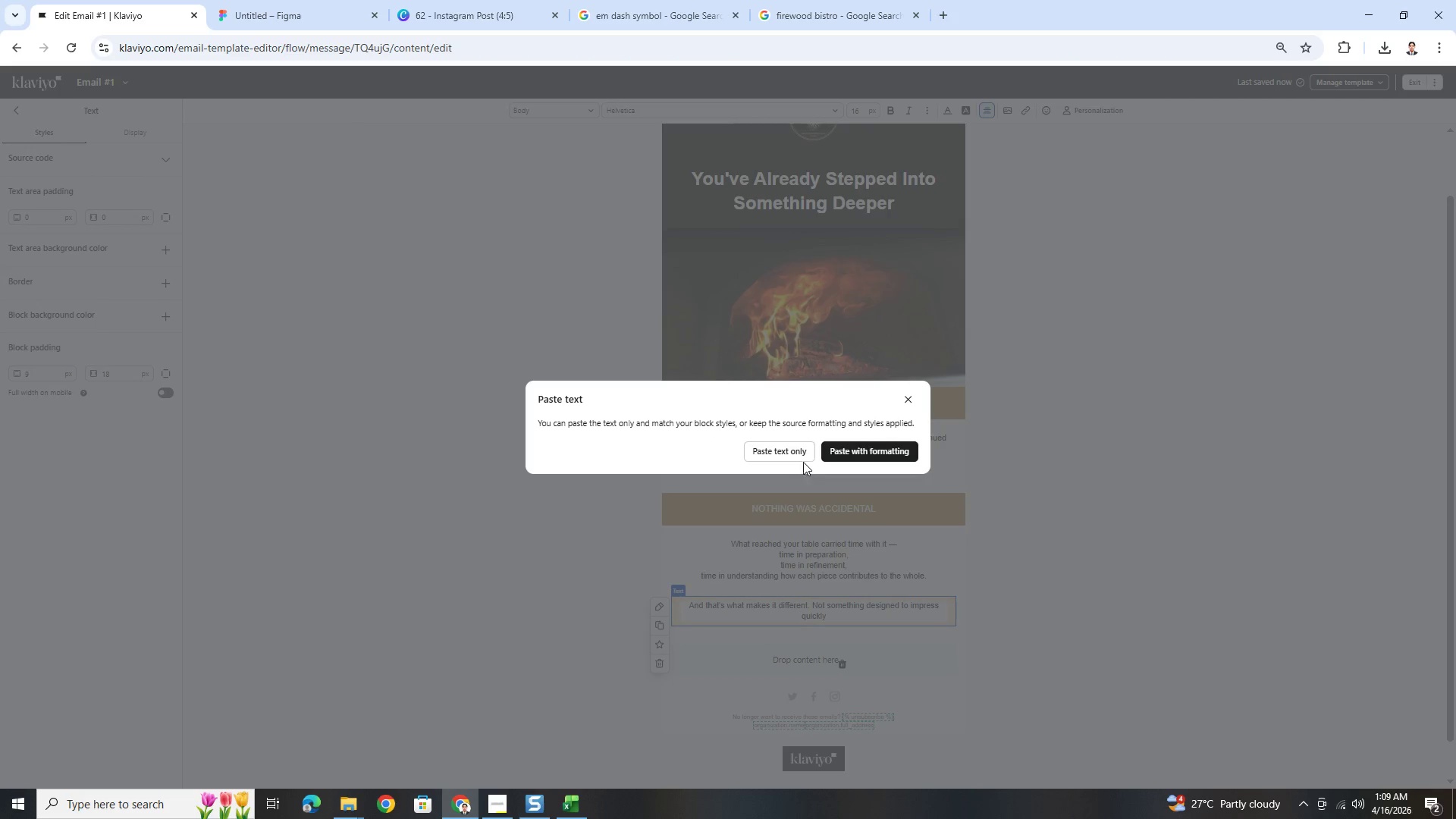 
left_click([803, 453])
 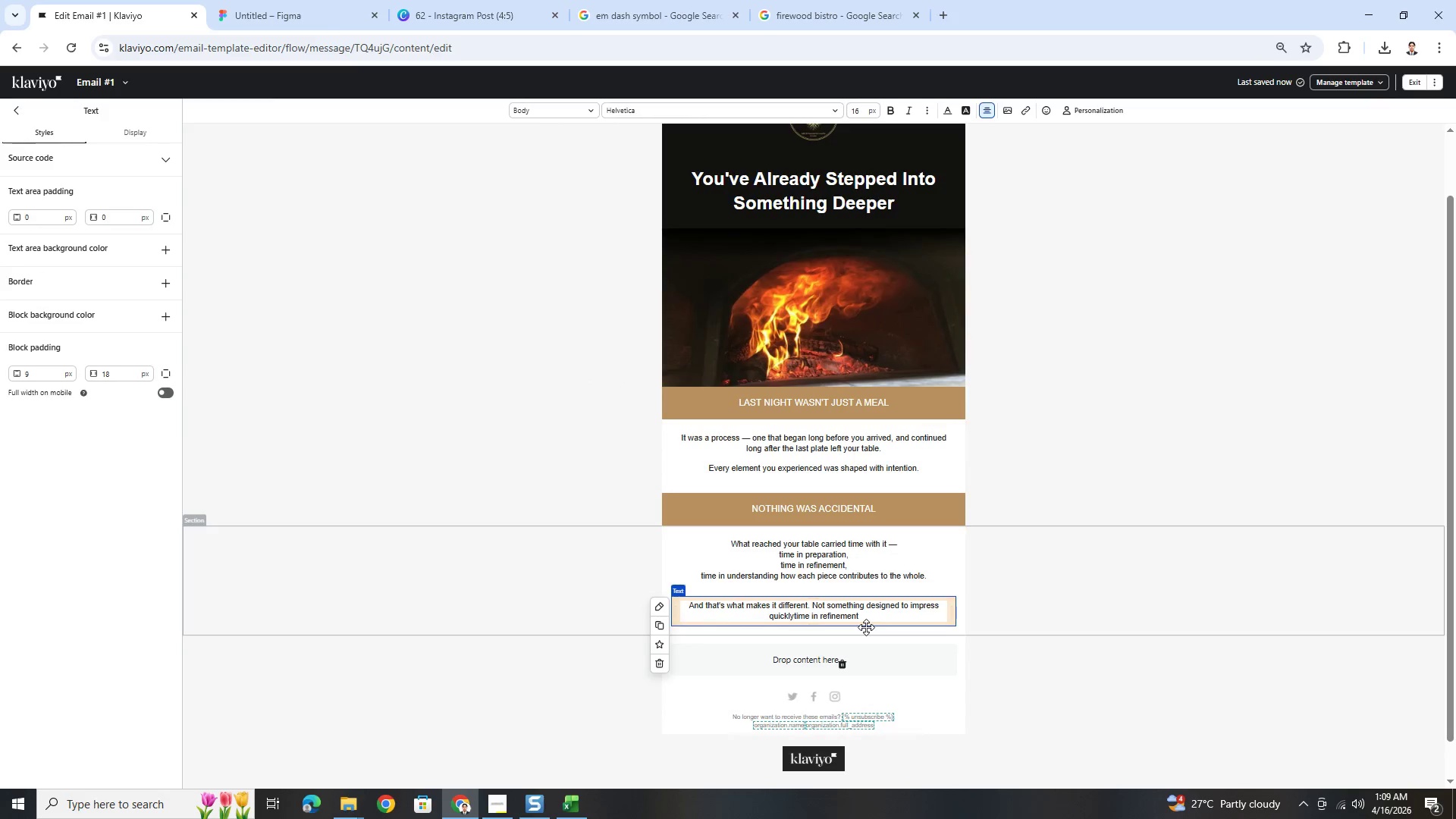 
hold_key(key=ControlLeft, duration=0.45)
 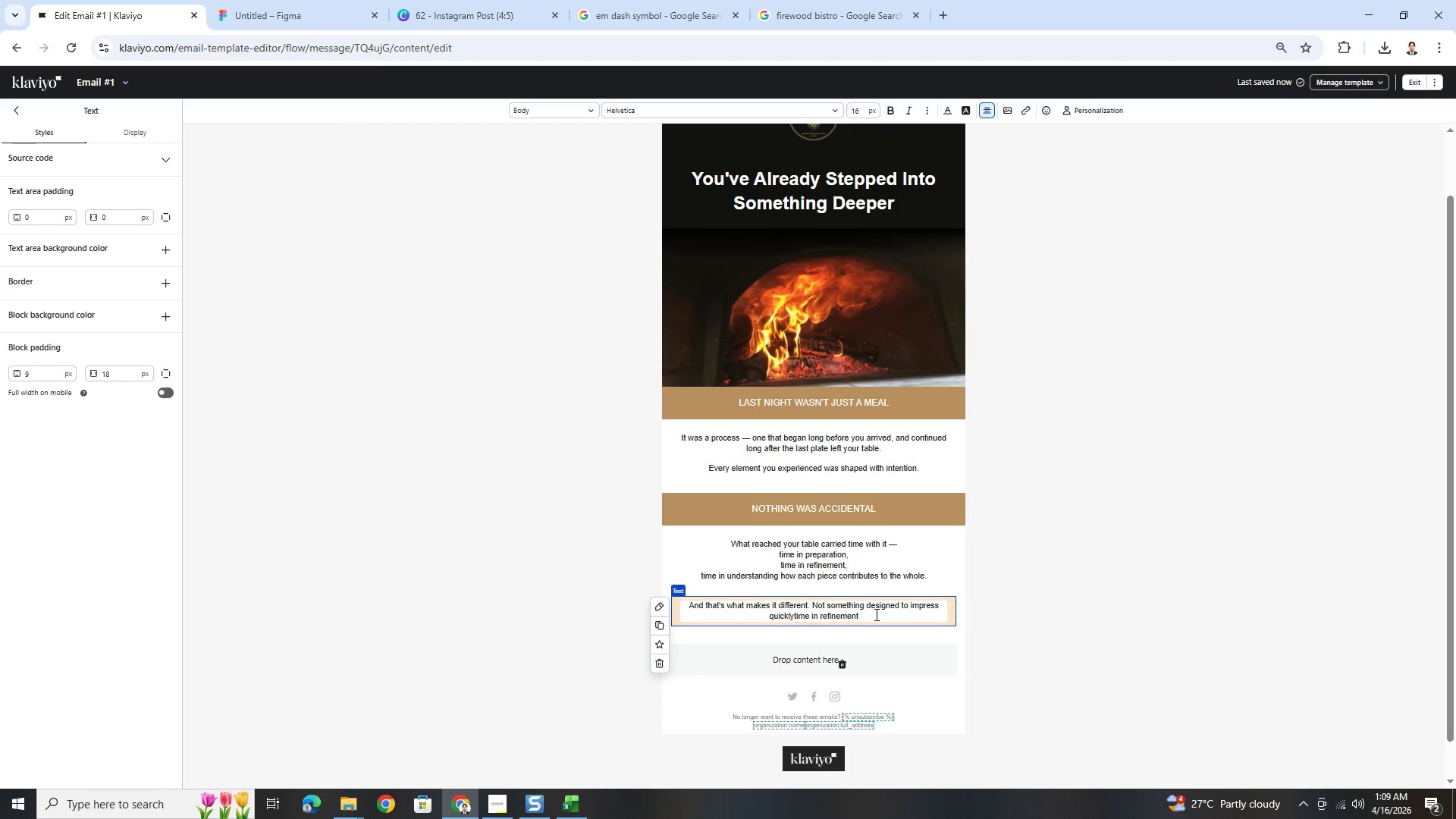 
left_click_drag(start_coordinate=[875, 614], to_coordinate=[795, 622])
 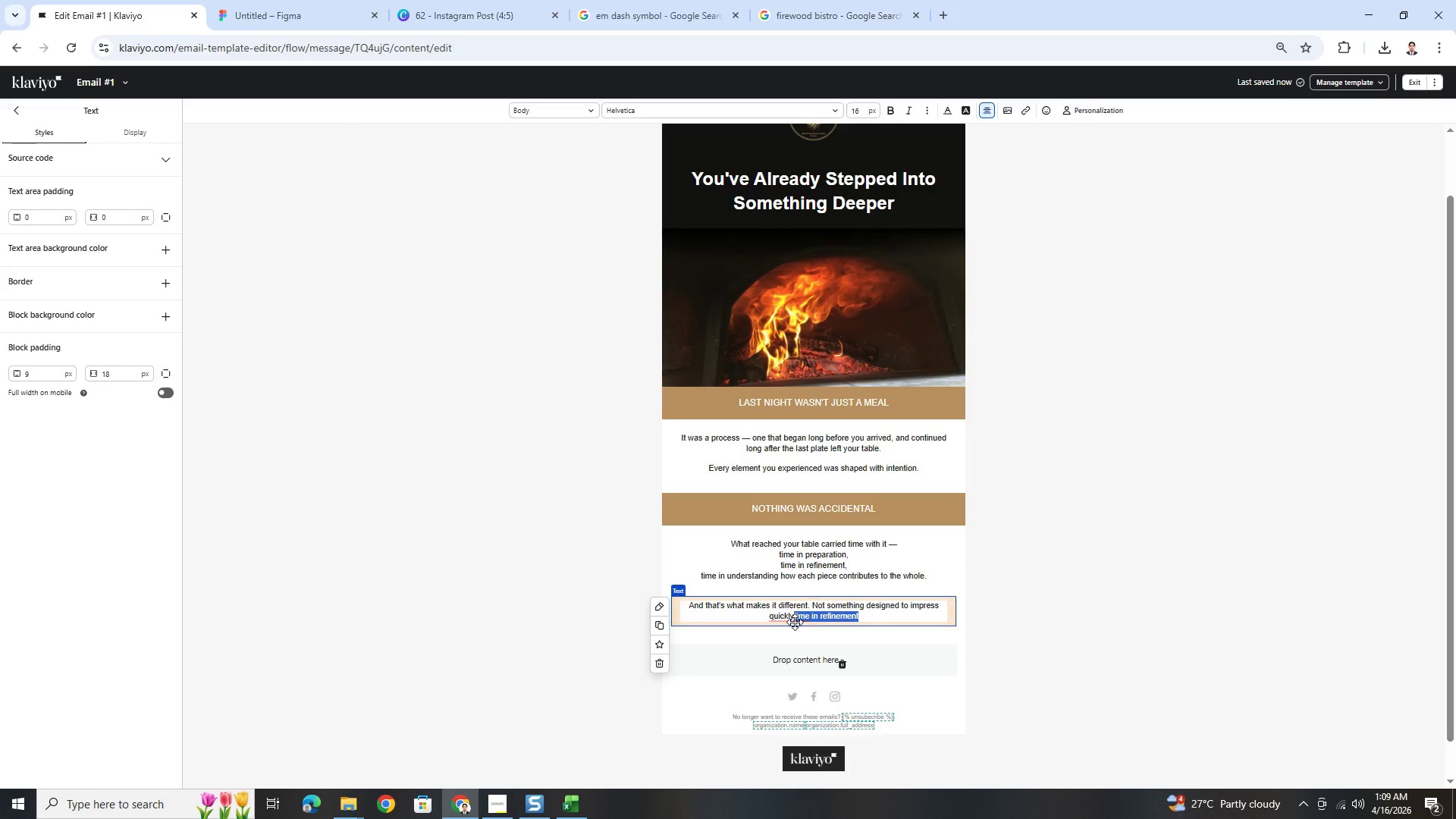 
key(Backspace)
 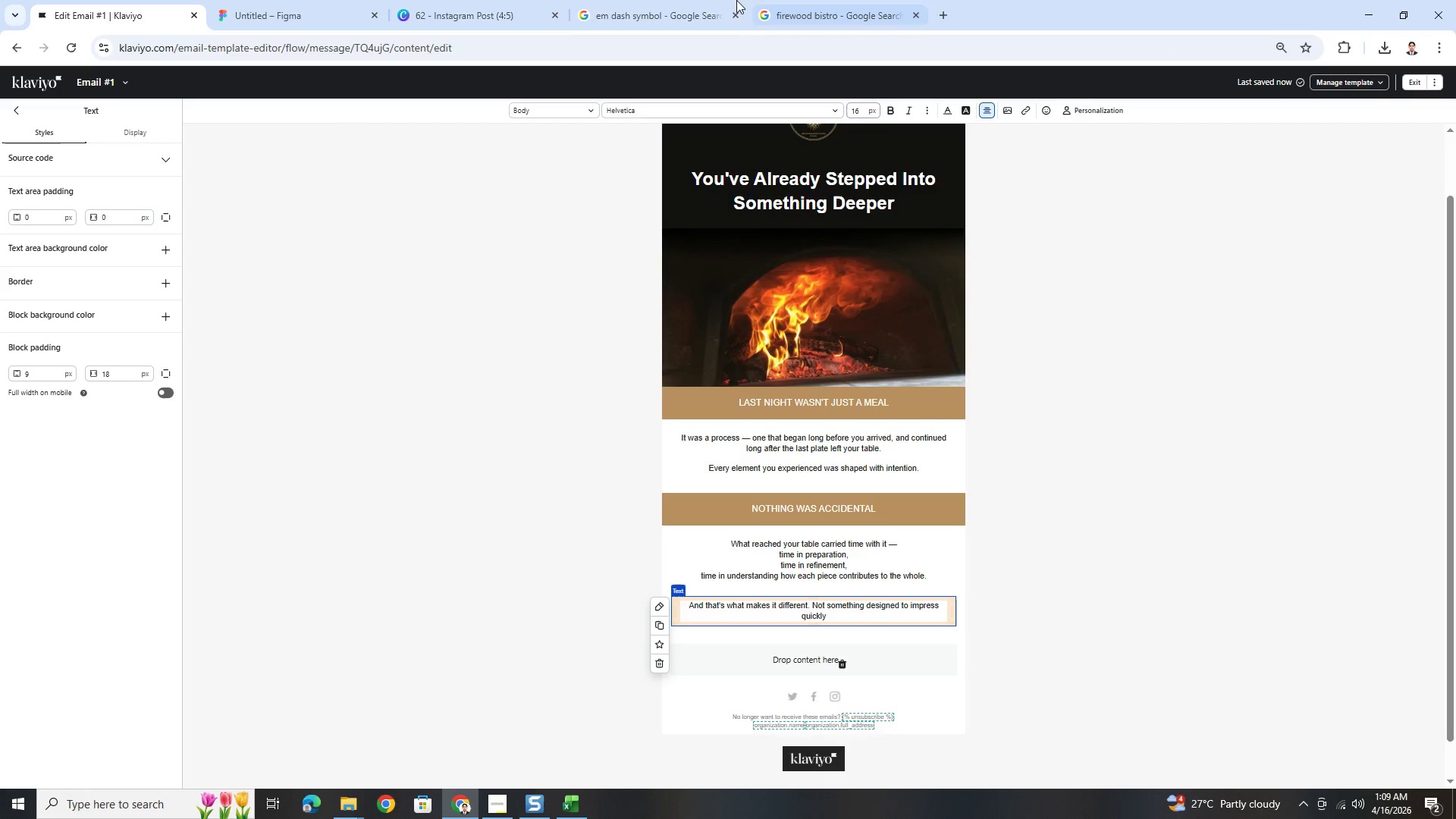 
left_click([657, 0])
 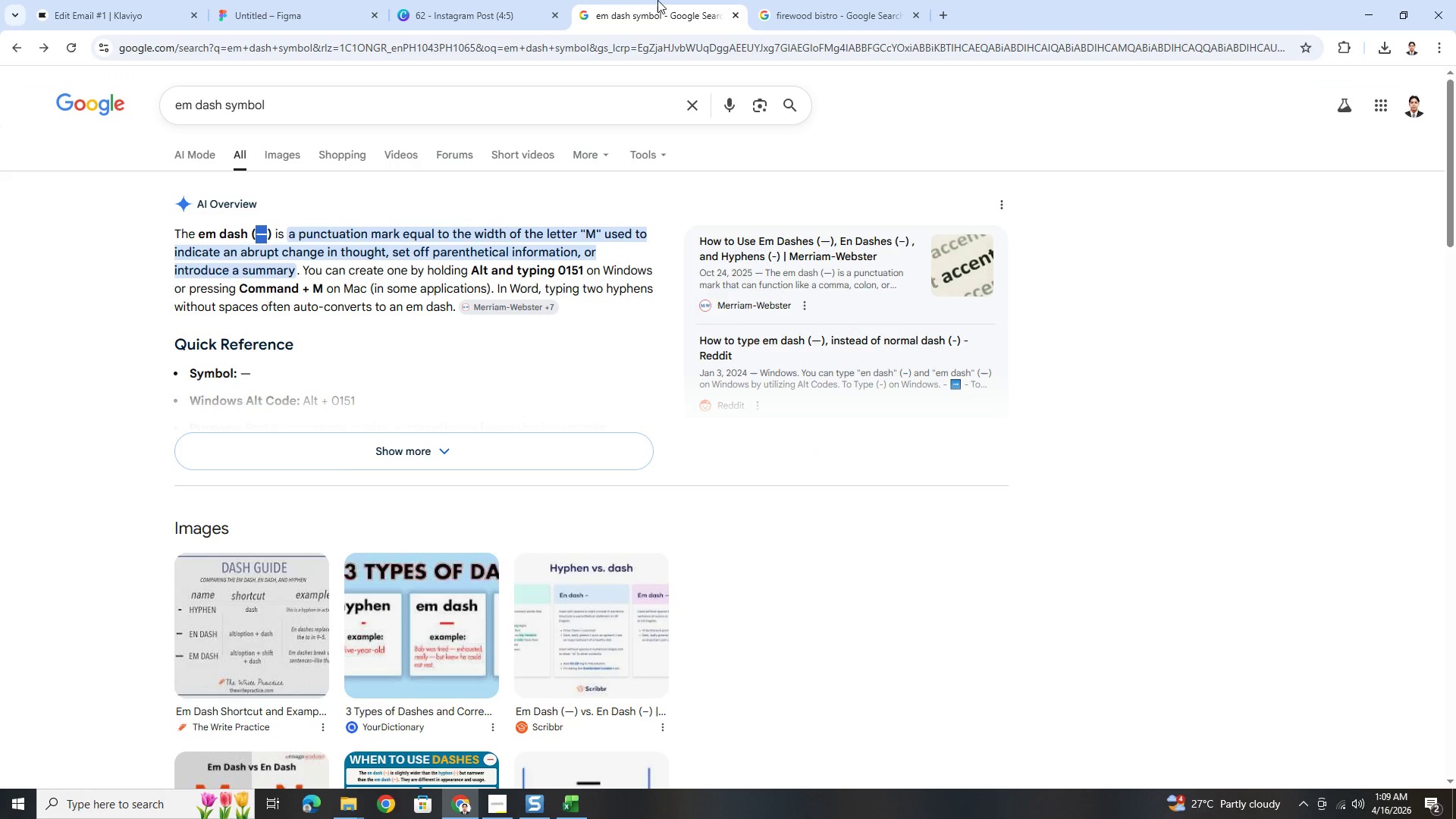 
key(Control+C)
 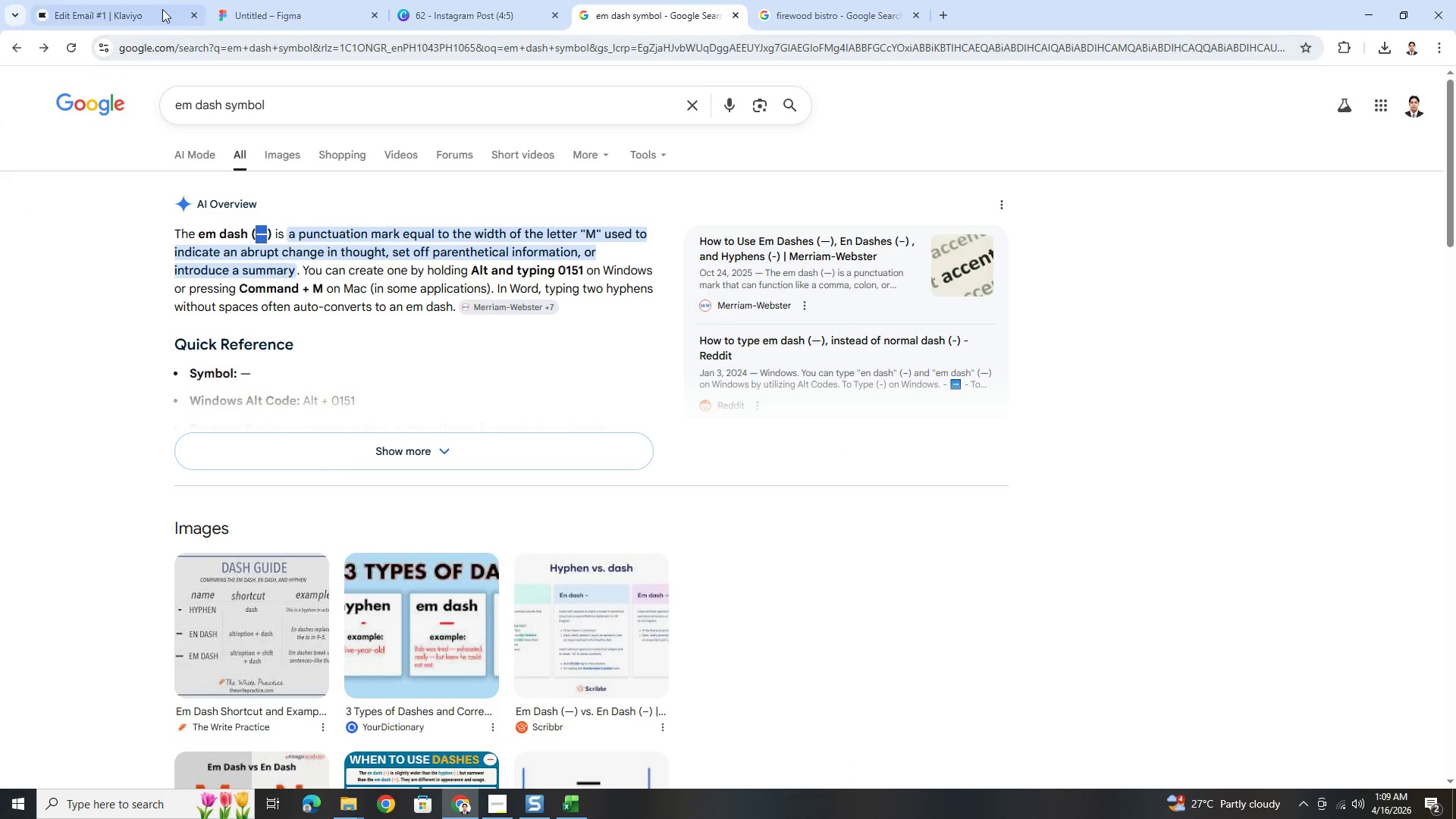 
left_click([161, 5])
 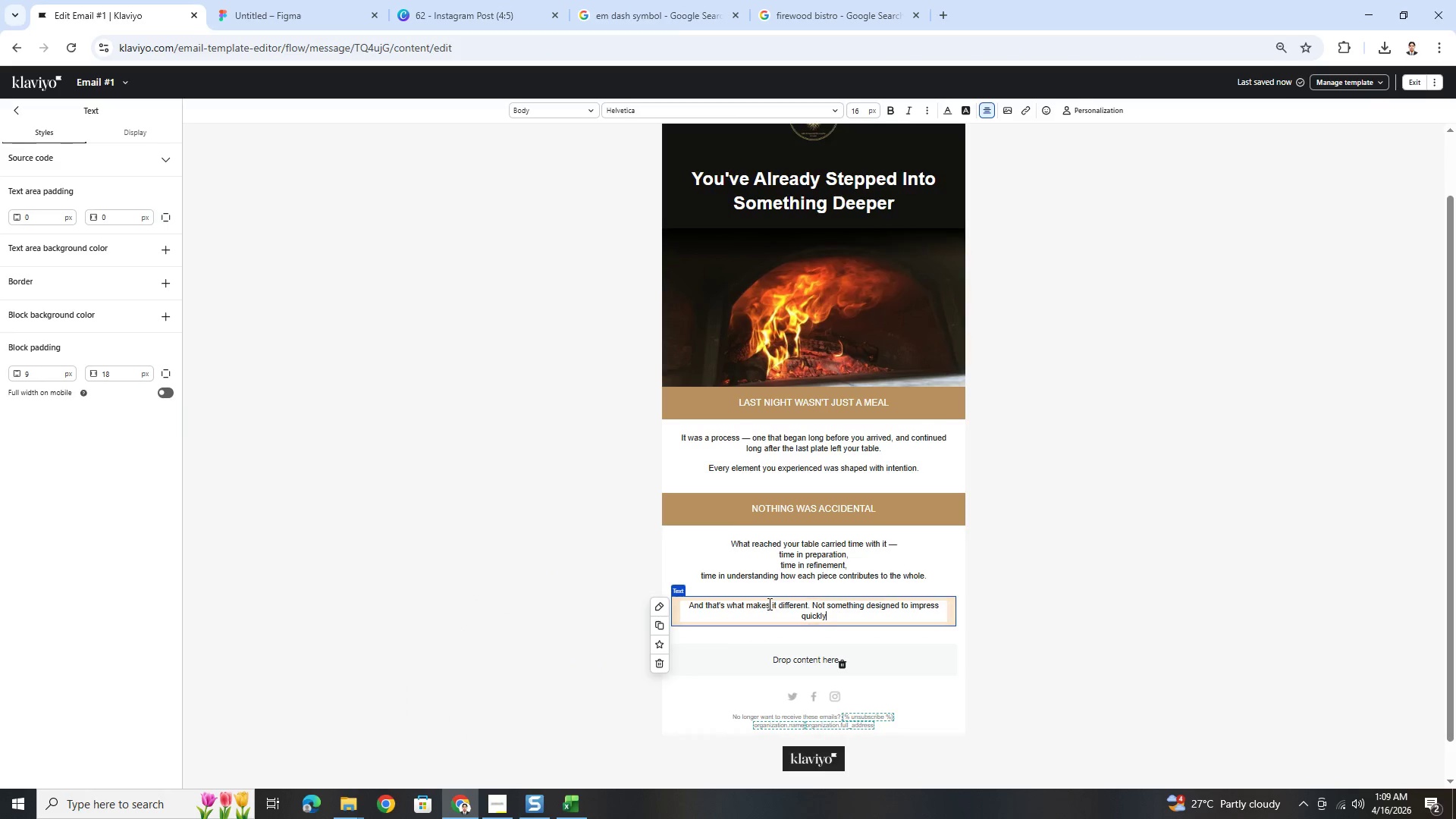 
key(Control+V)
 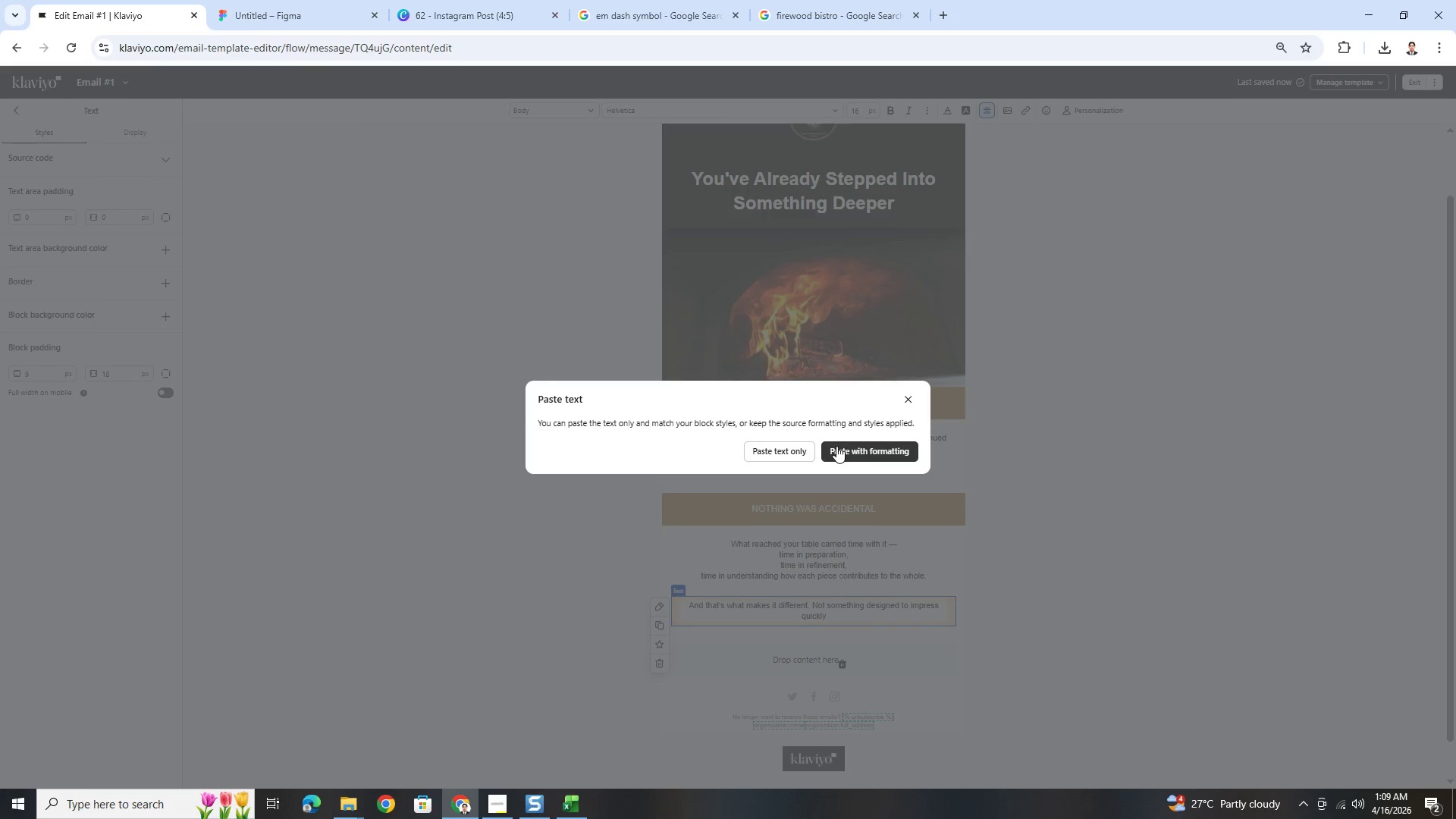 
left_click([803, 450])
 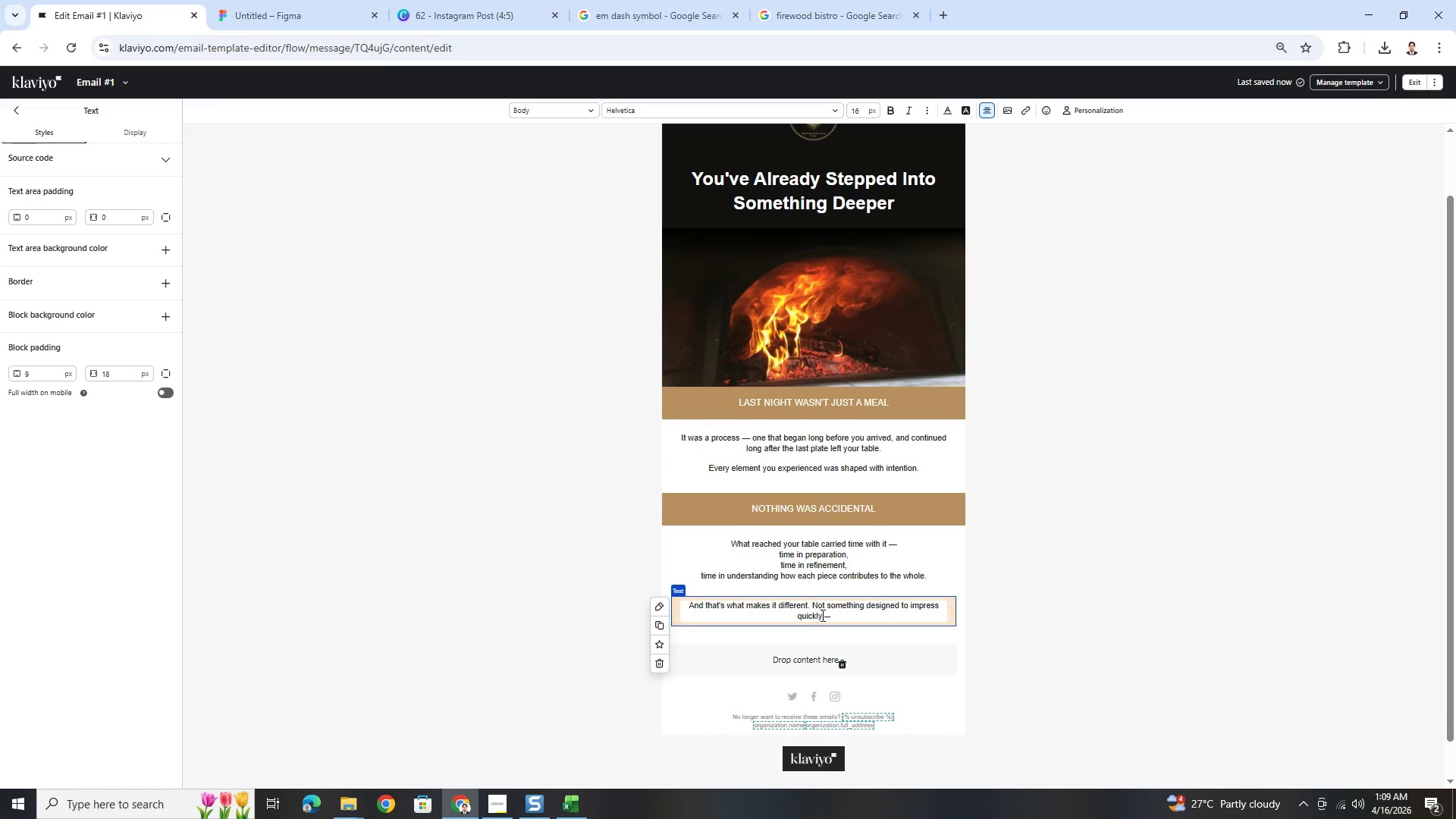 
left_click([821, 615])
 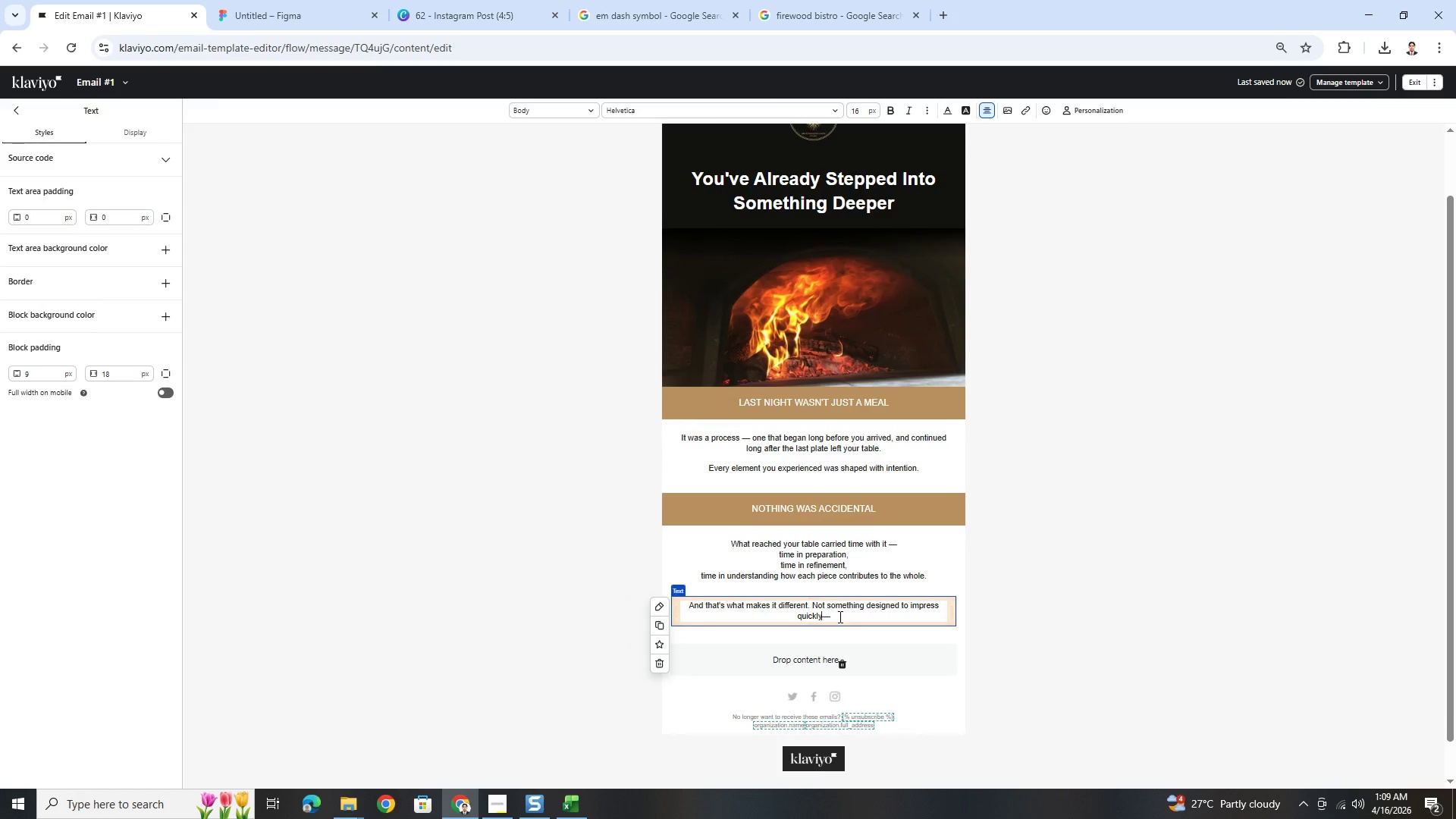 
key(Space)
 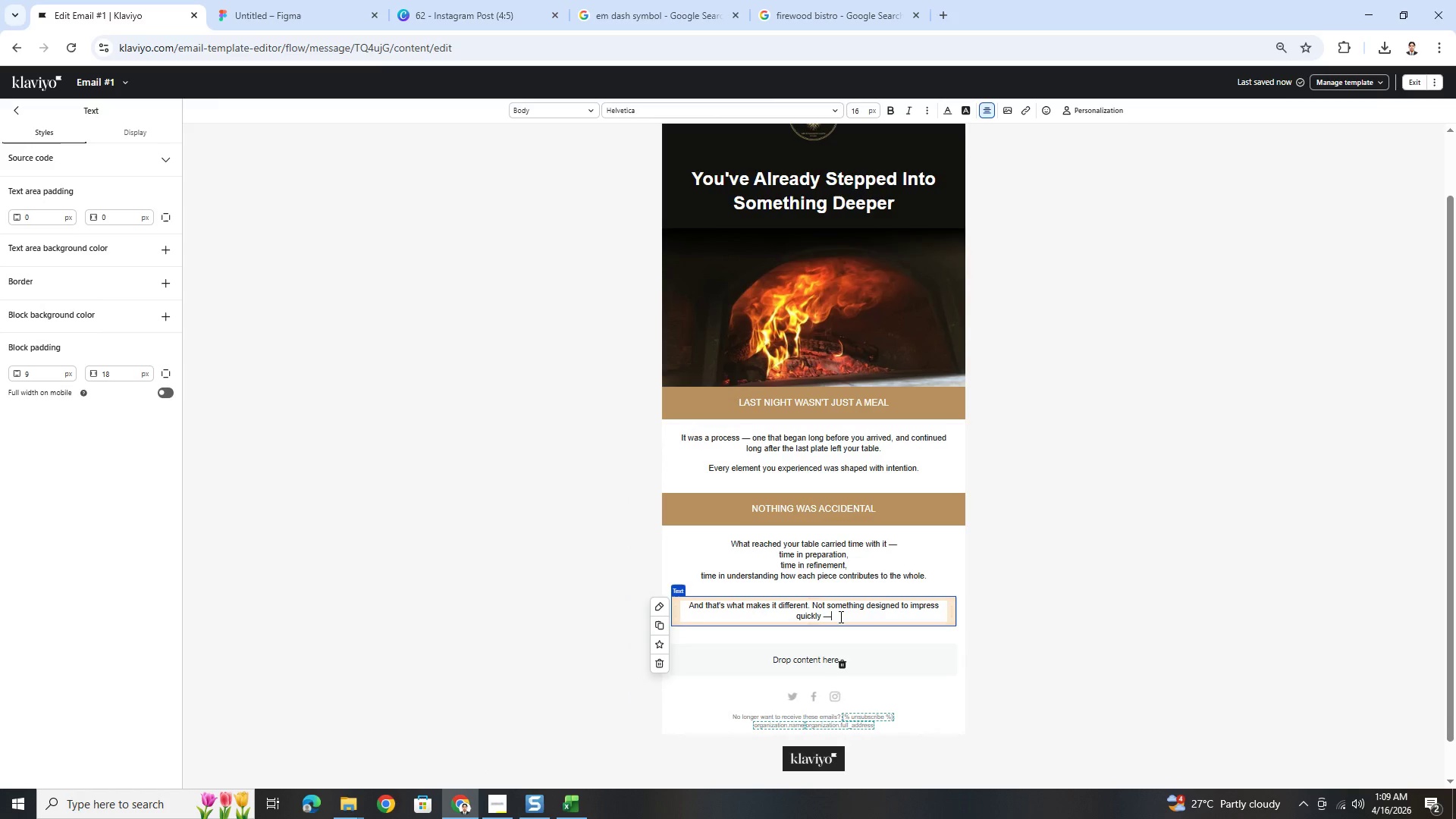 
double_click([839, 617])
 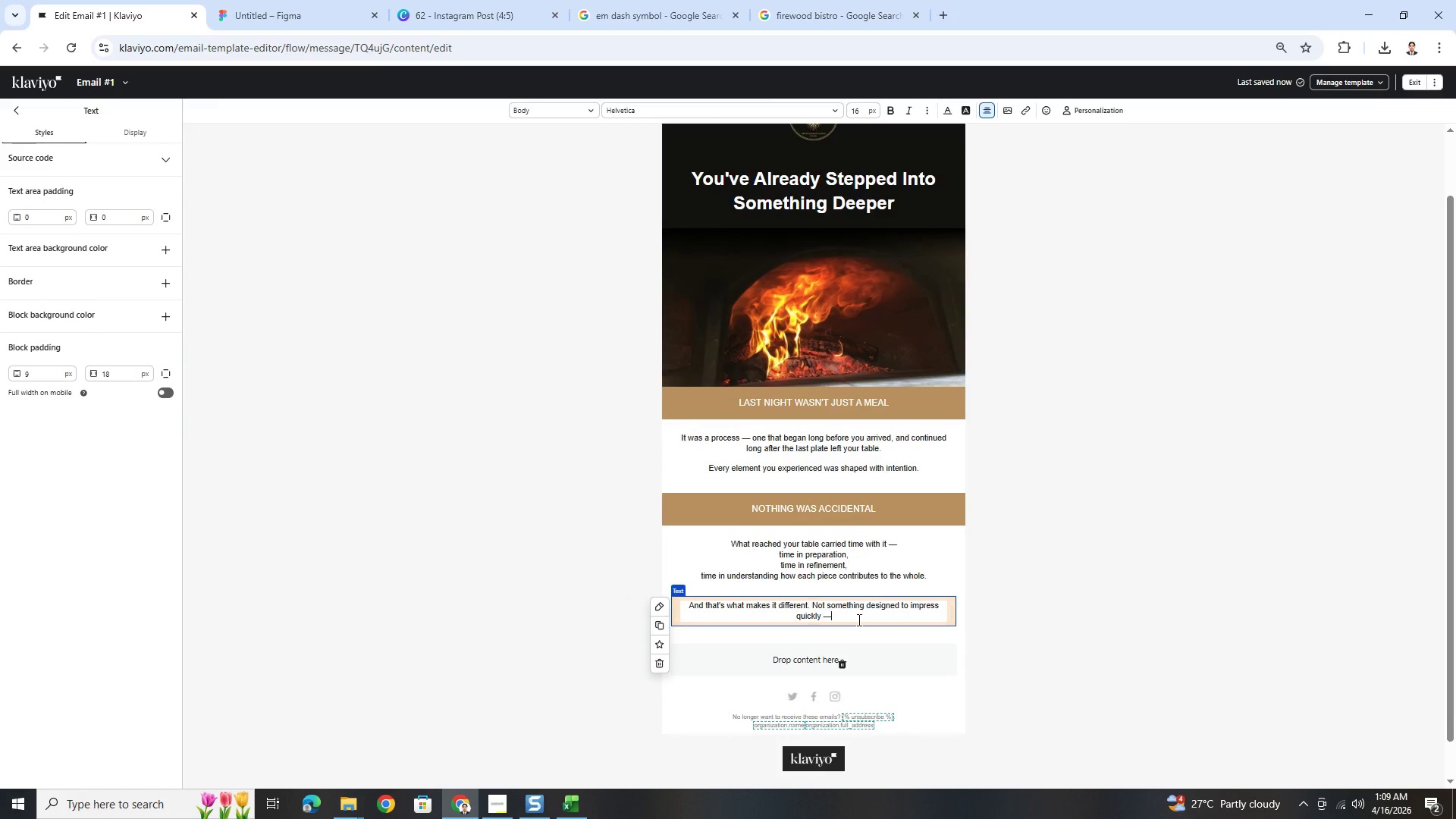 
type( but something that unfolds slowlt, in layers.)
 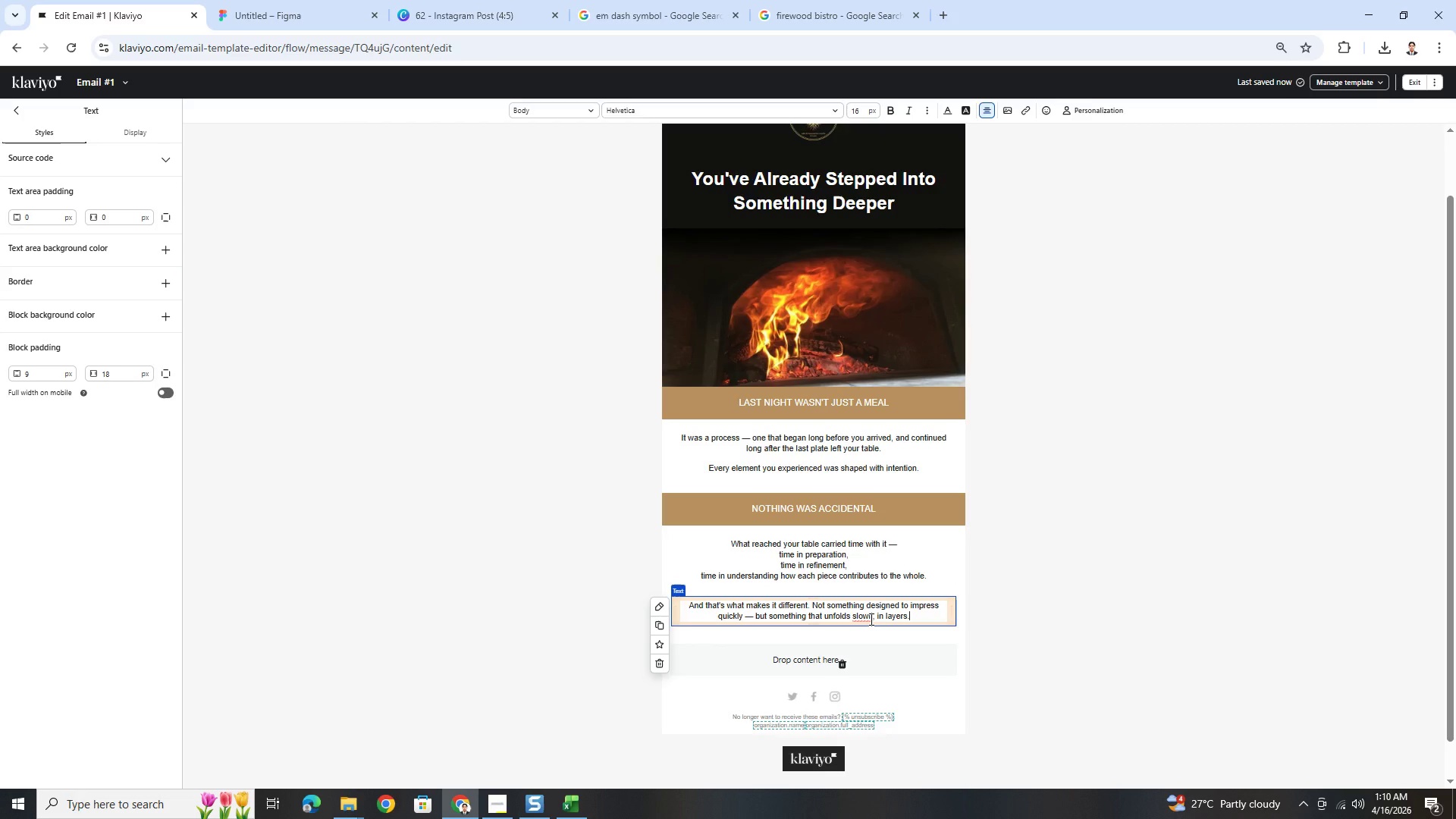 
left_click([873, 617])
 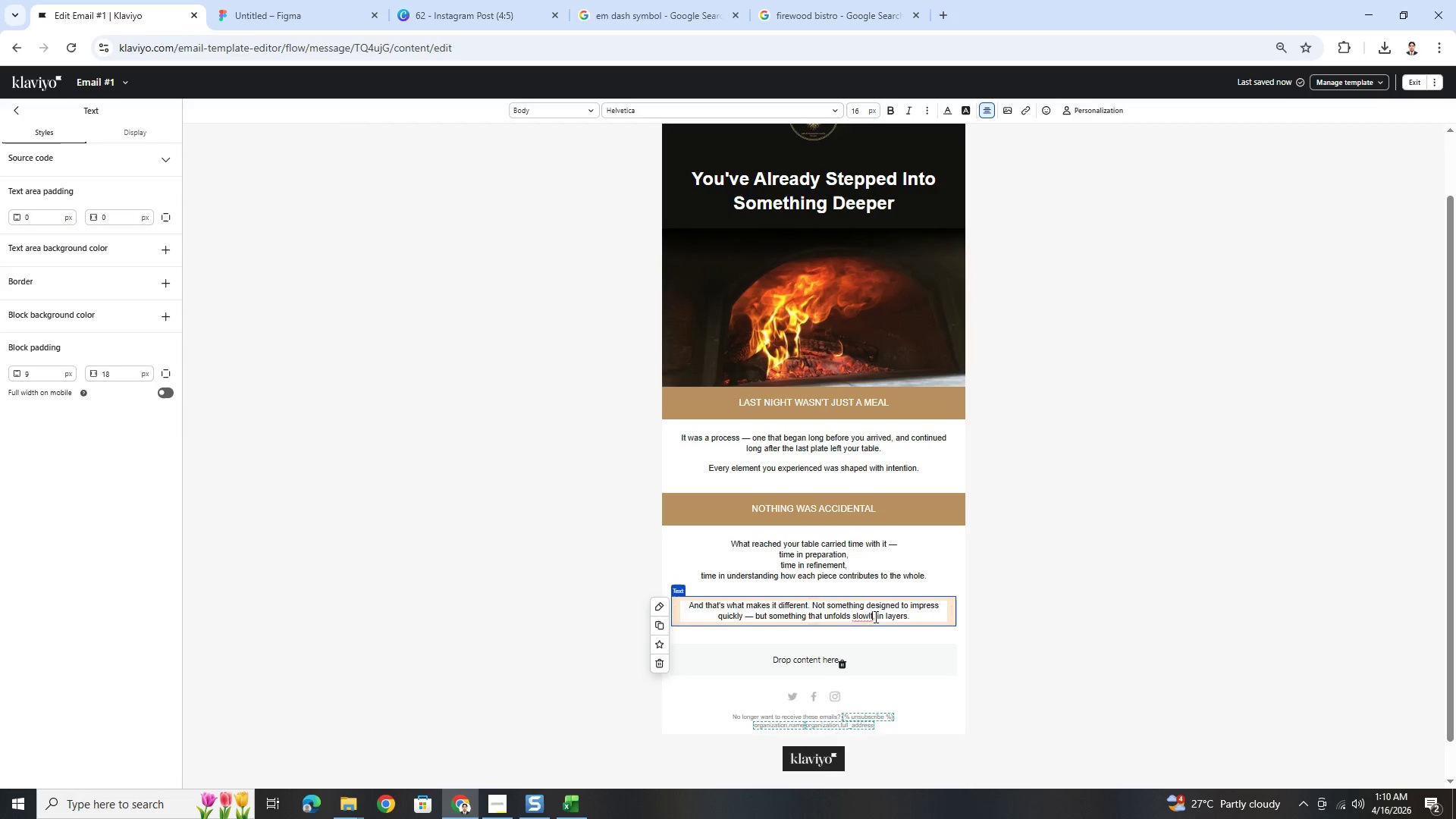 
key(Backspace)
 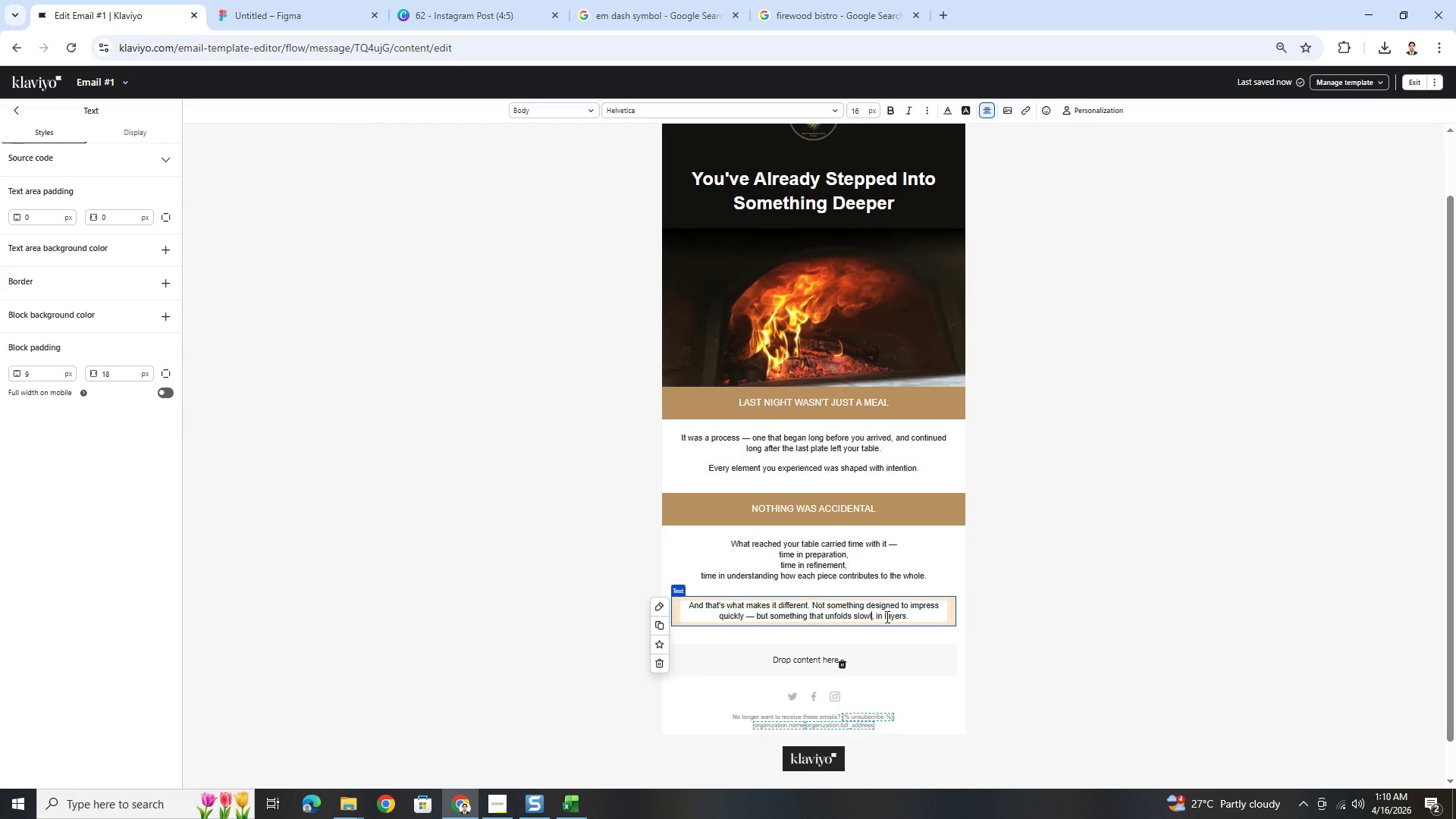 
key(Y)
 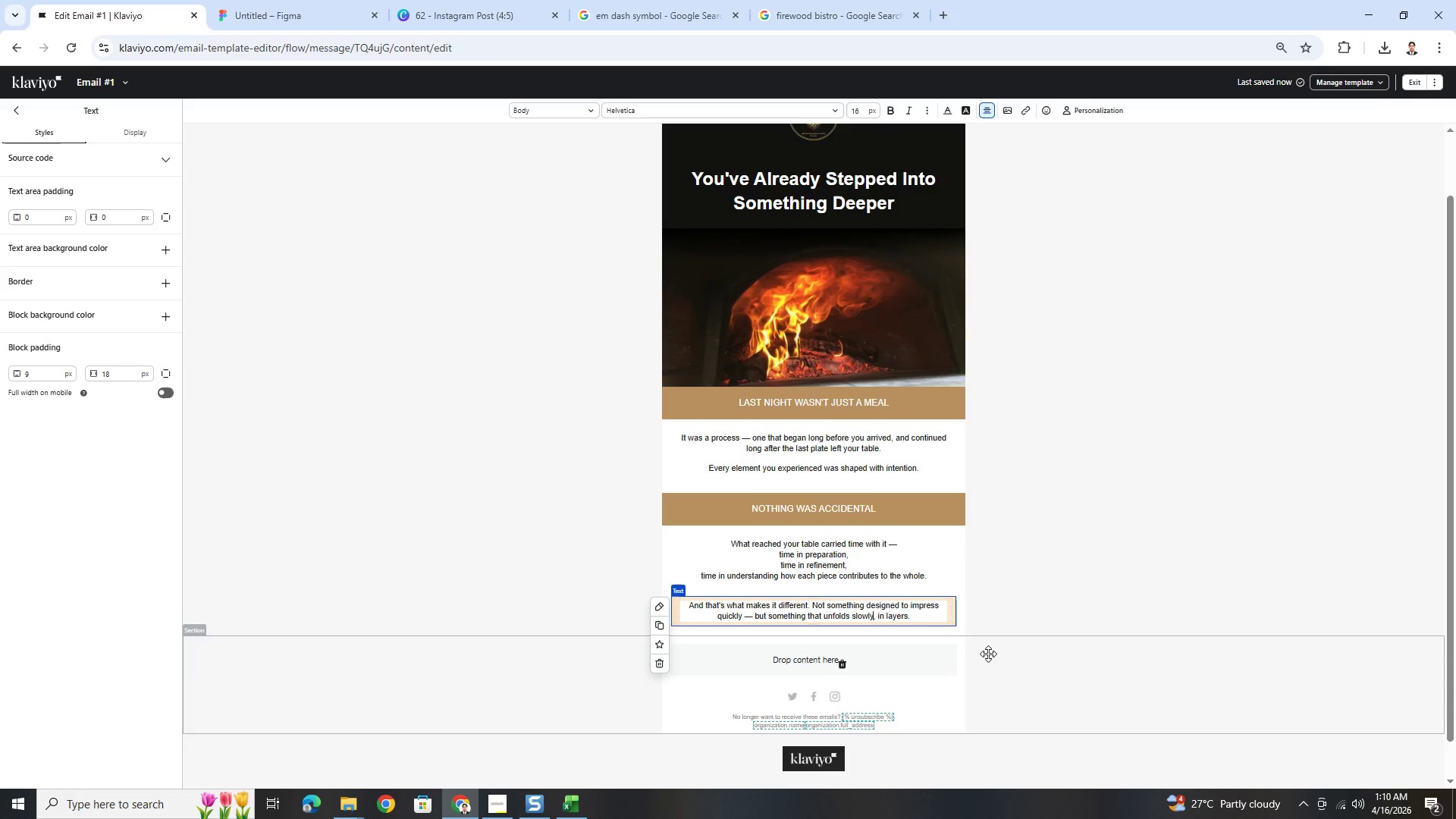 
left_click([988, 654])
 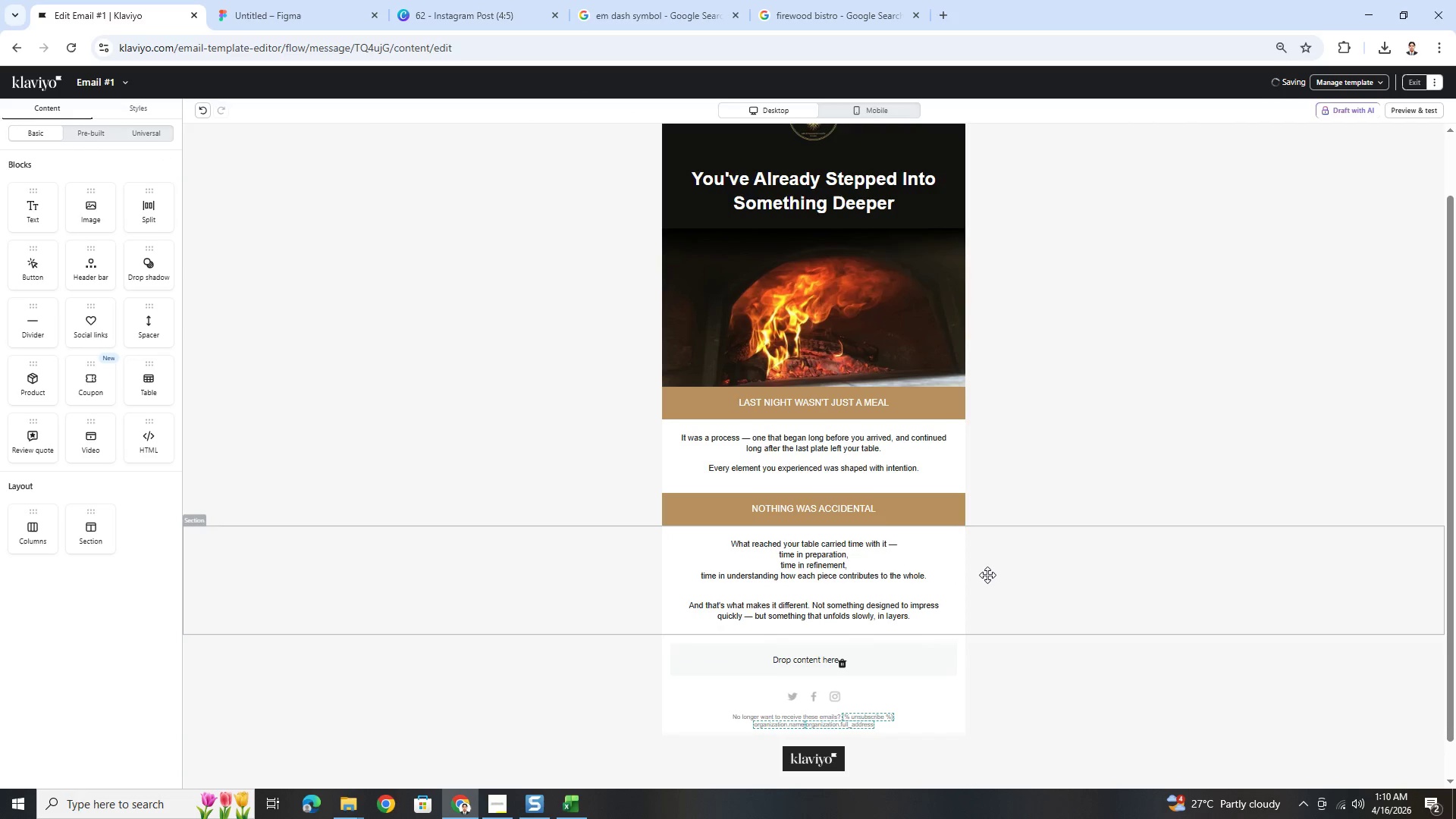 
scroll: coordinate [987, 575], scroll_direction: down, amount: 2.0
 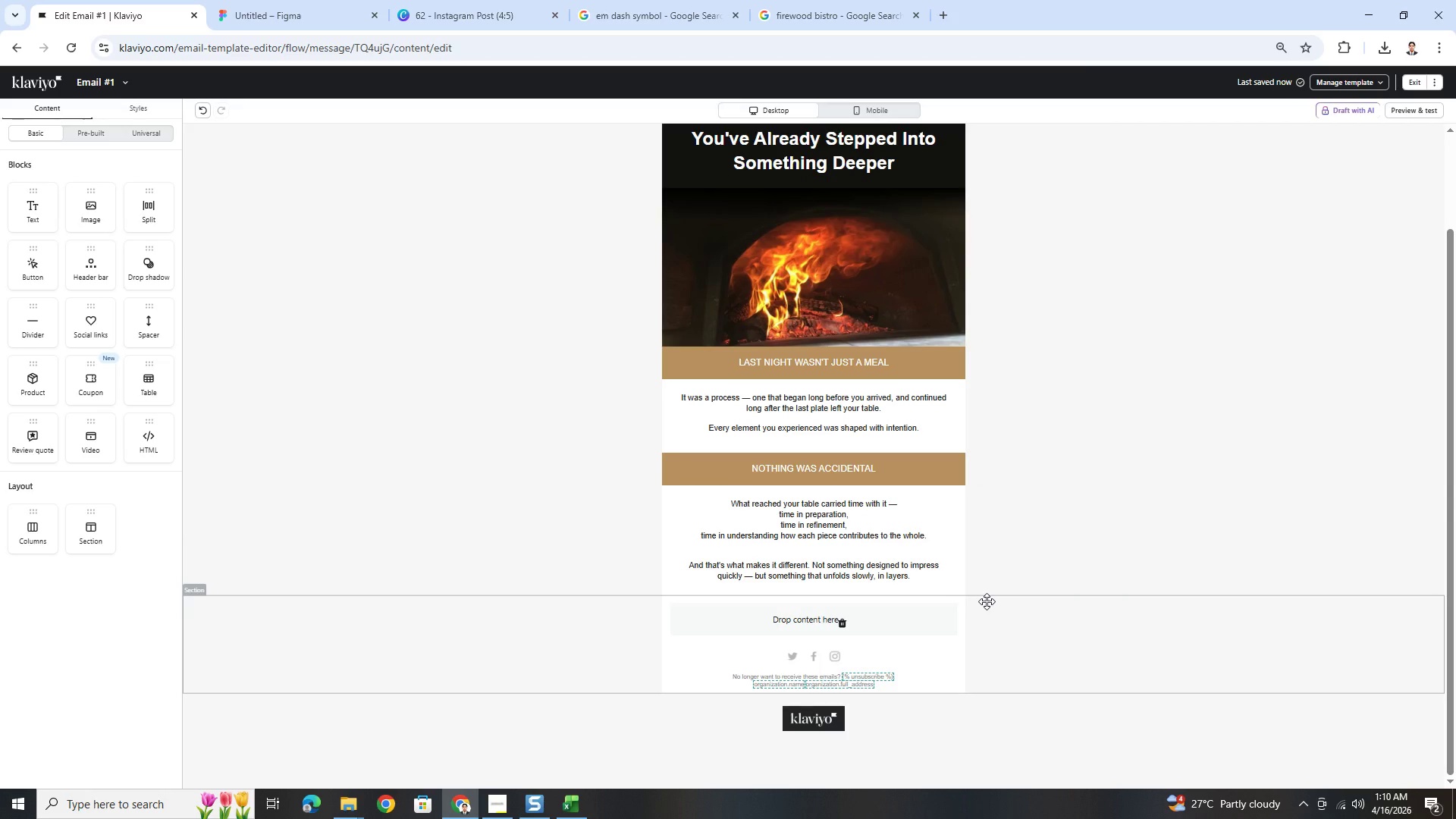 
wait(19.91)
 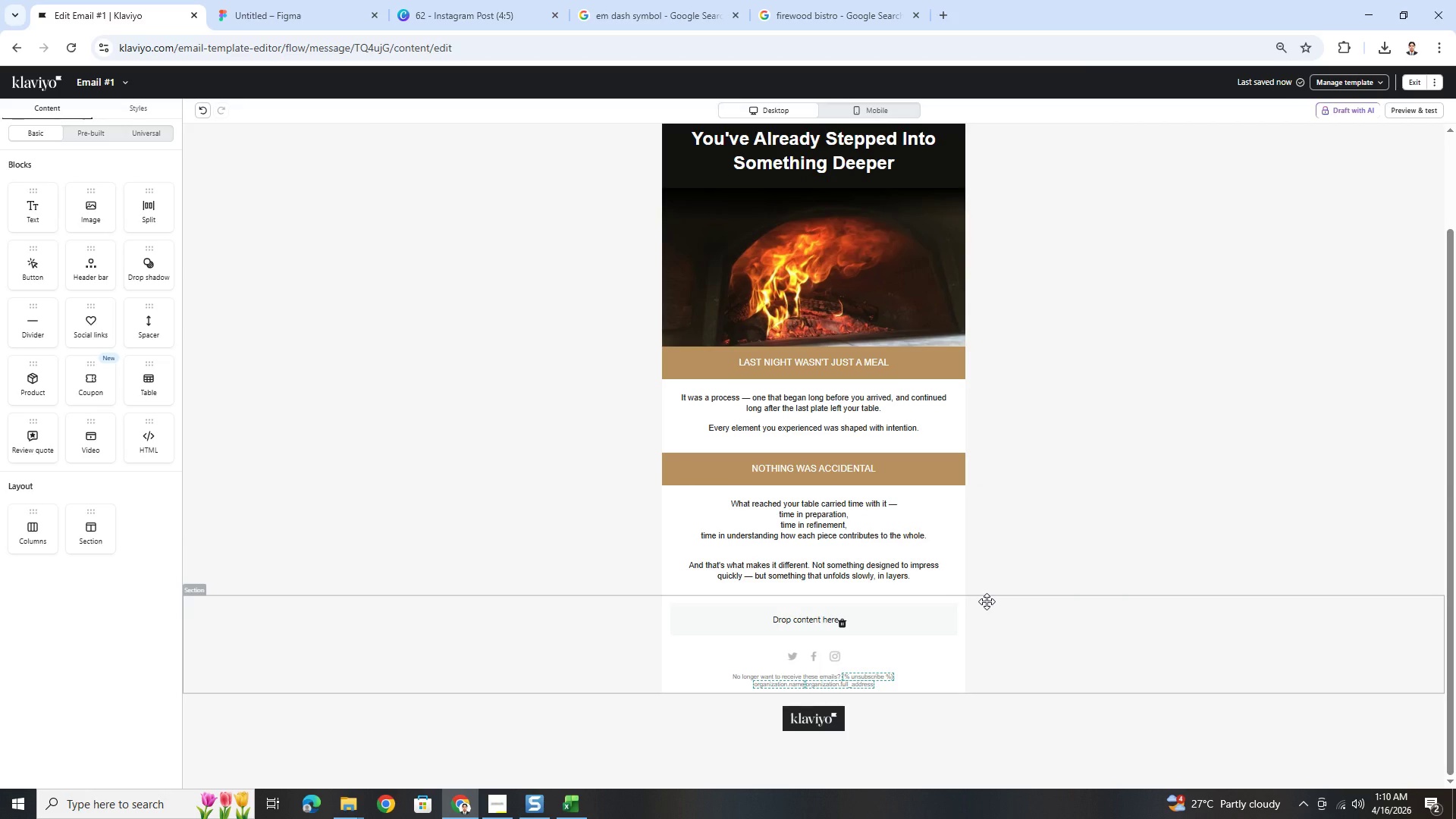 
scroll: coordinate [987, 599], scroll_direction: up, amount: 1.0
 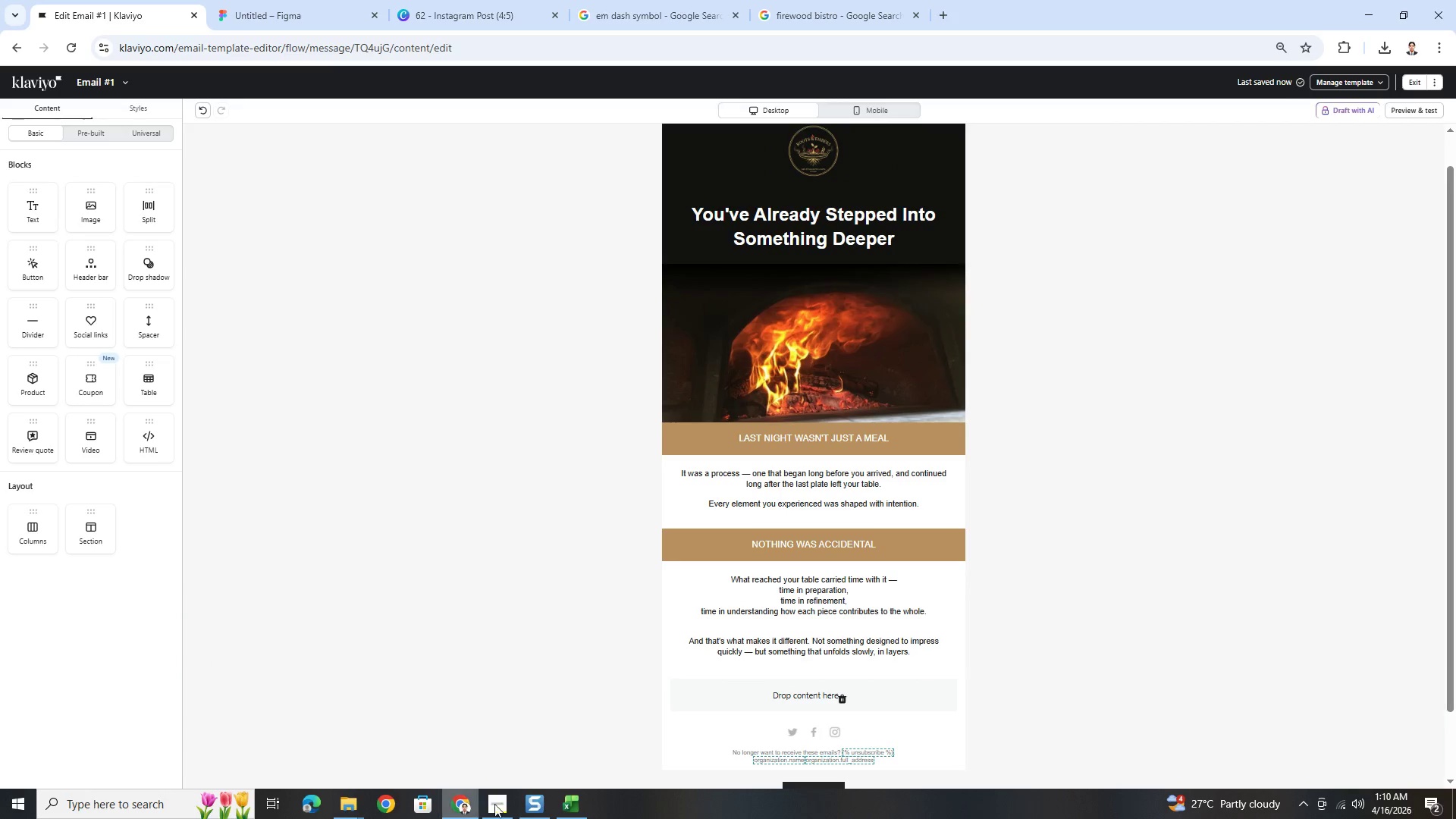 
left_click([497, 805])